 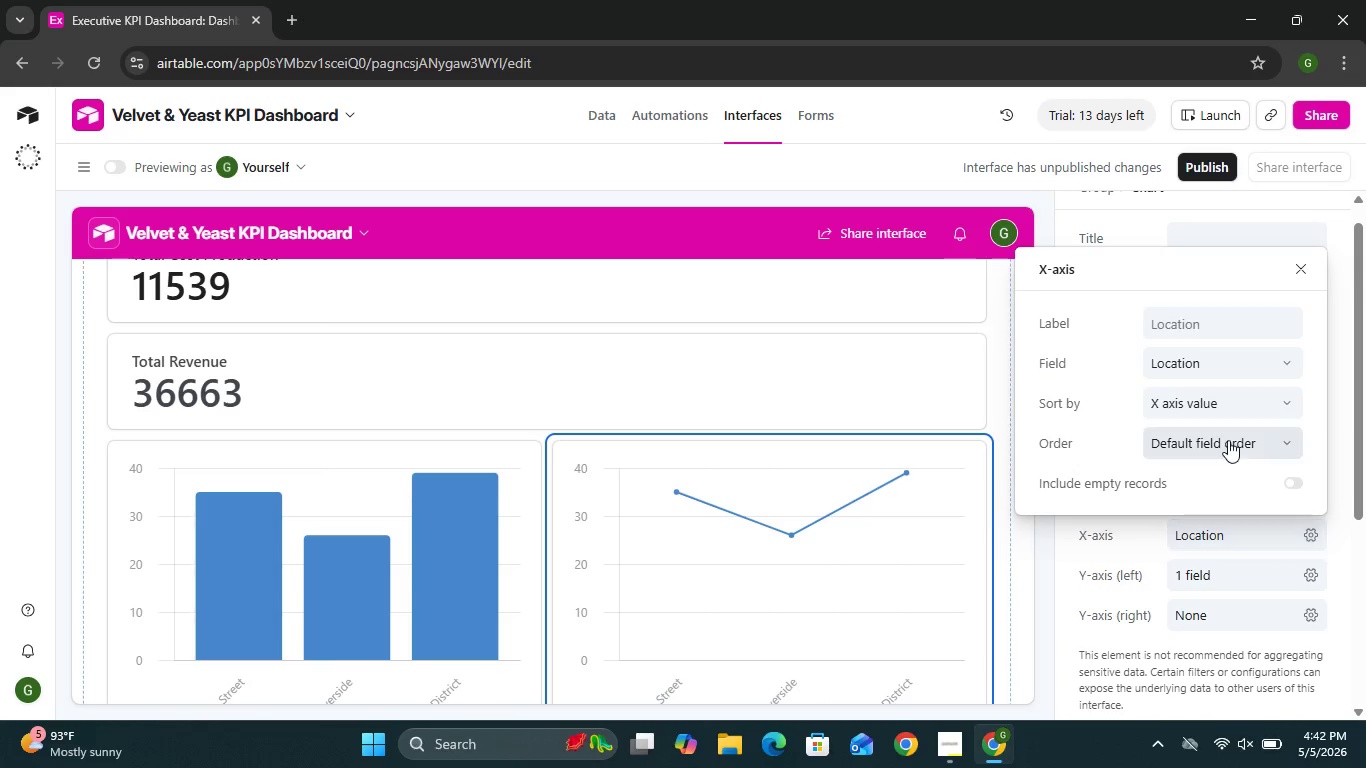 
left_click([1279, 360])
 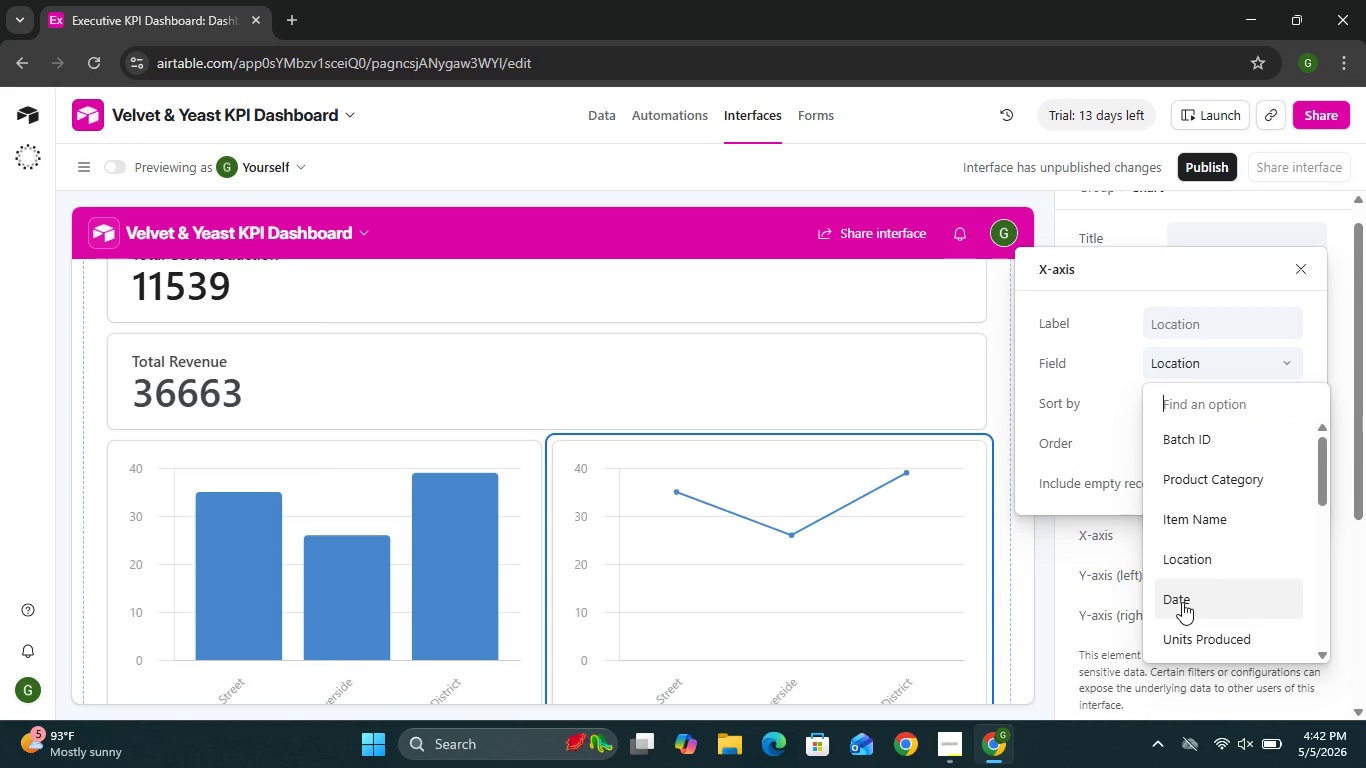 
left_click([1182, 602])
 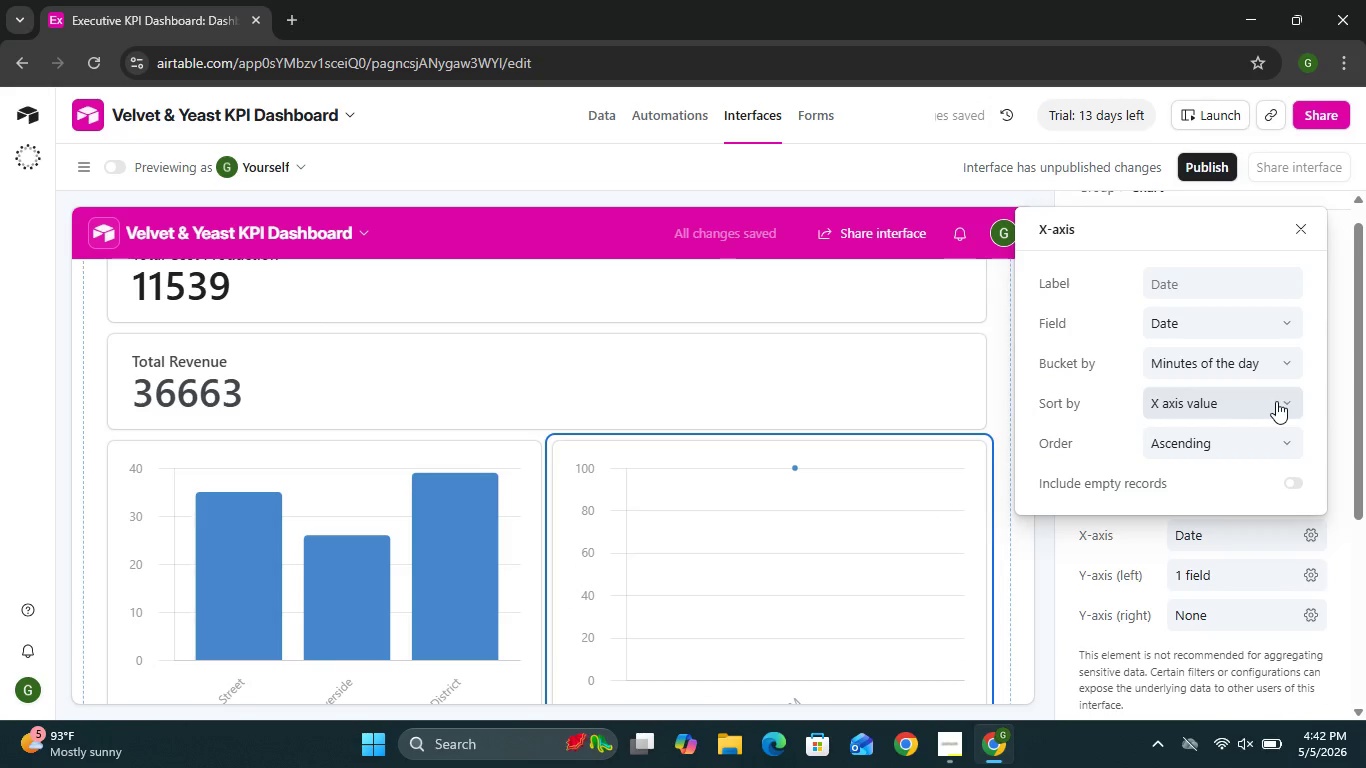 
left_click([1276, 401])
 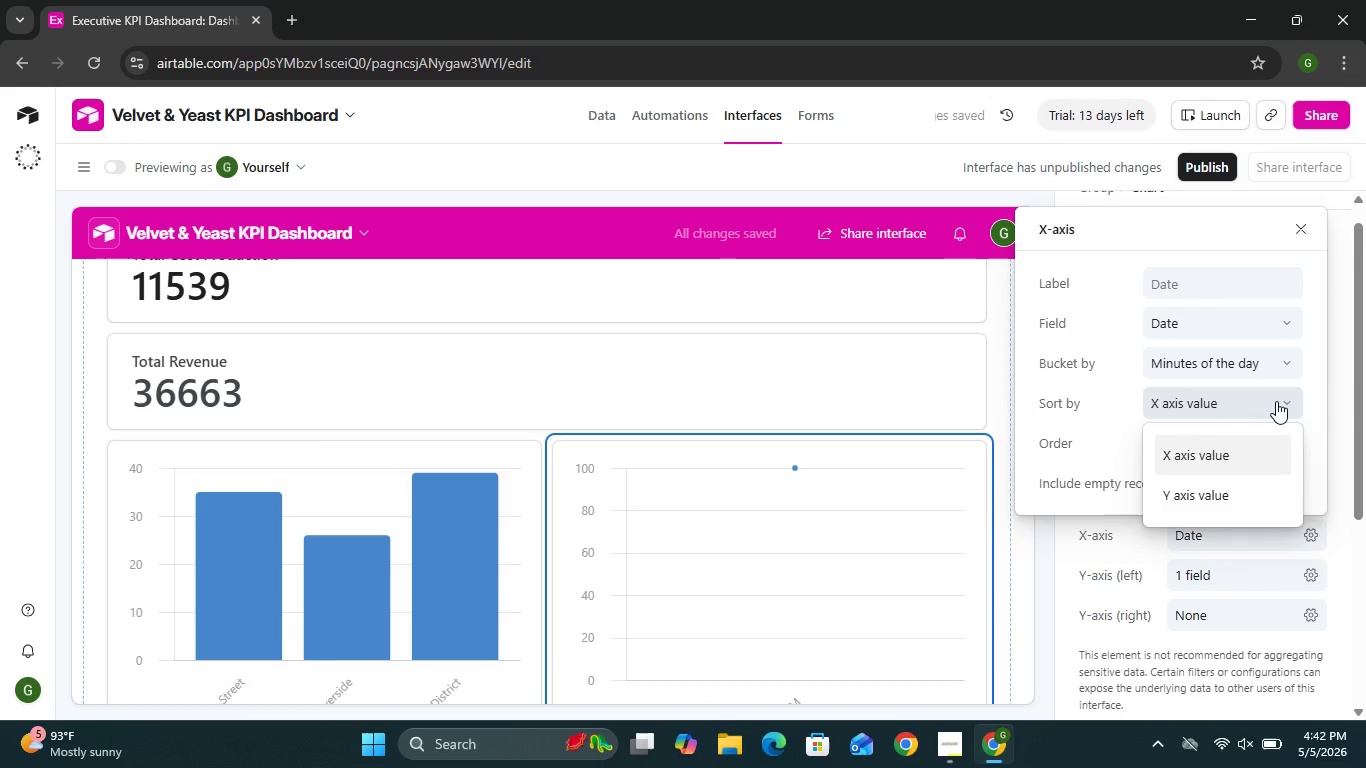 
left_click([1276, 401])
 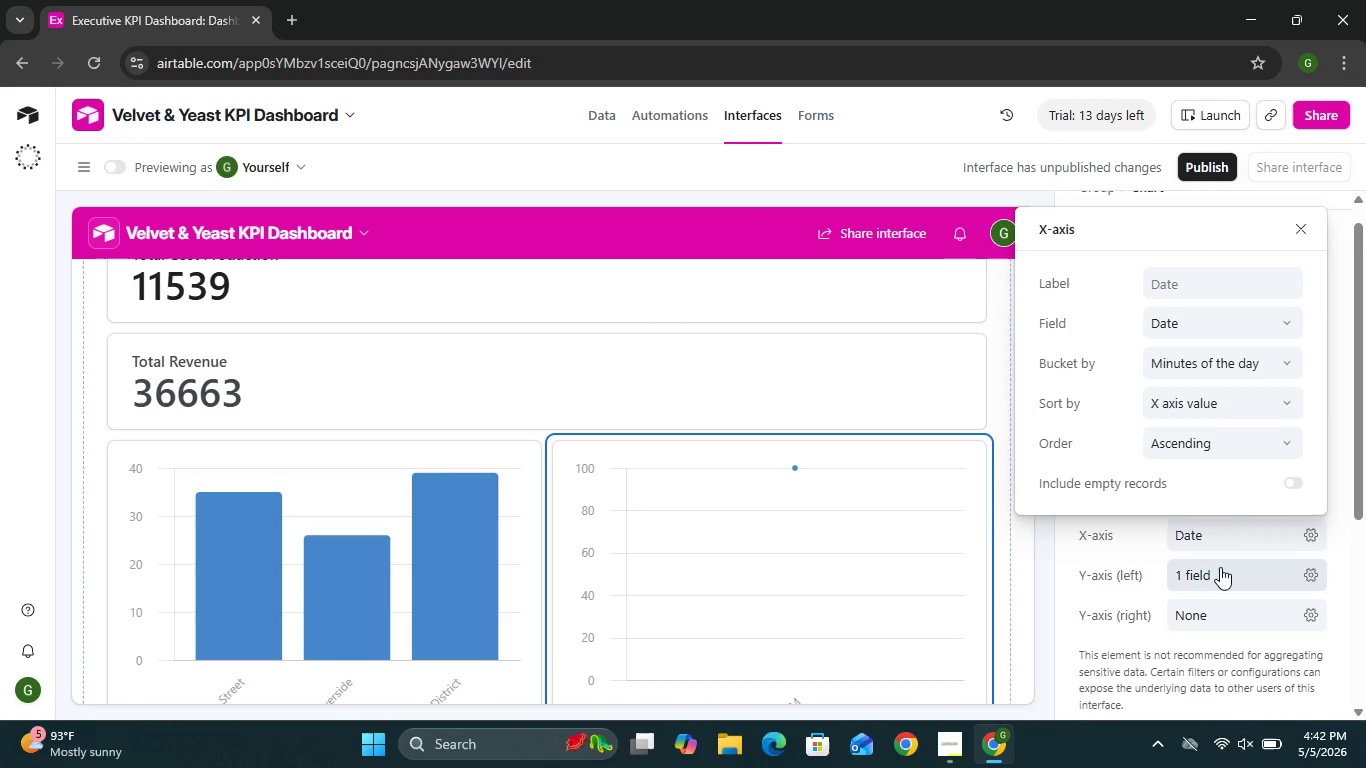 
left_click([1220, 567])
 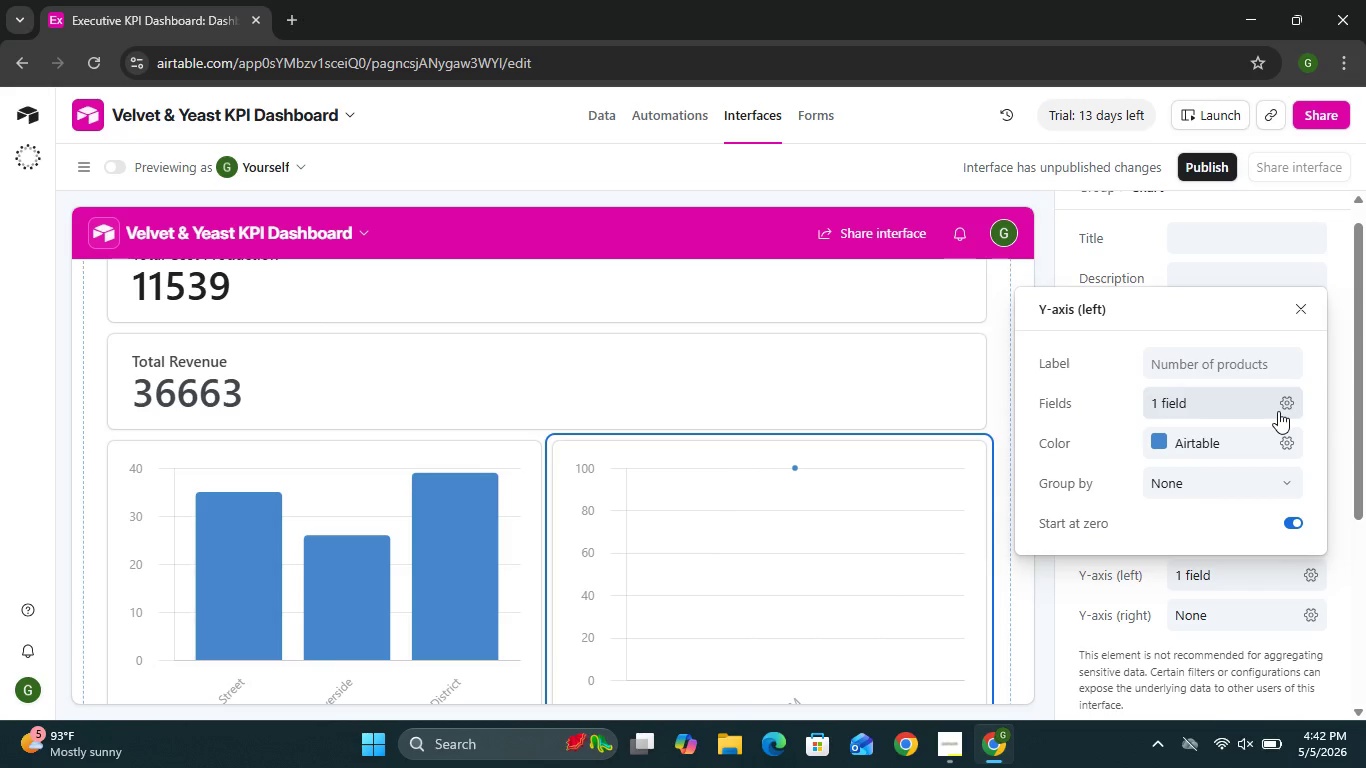 
left_click([1278, 408])
 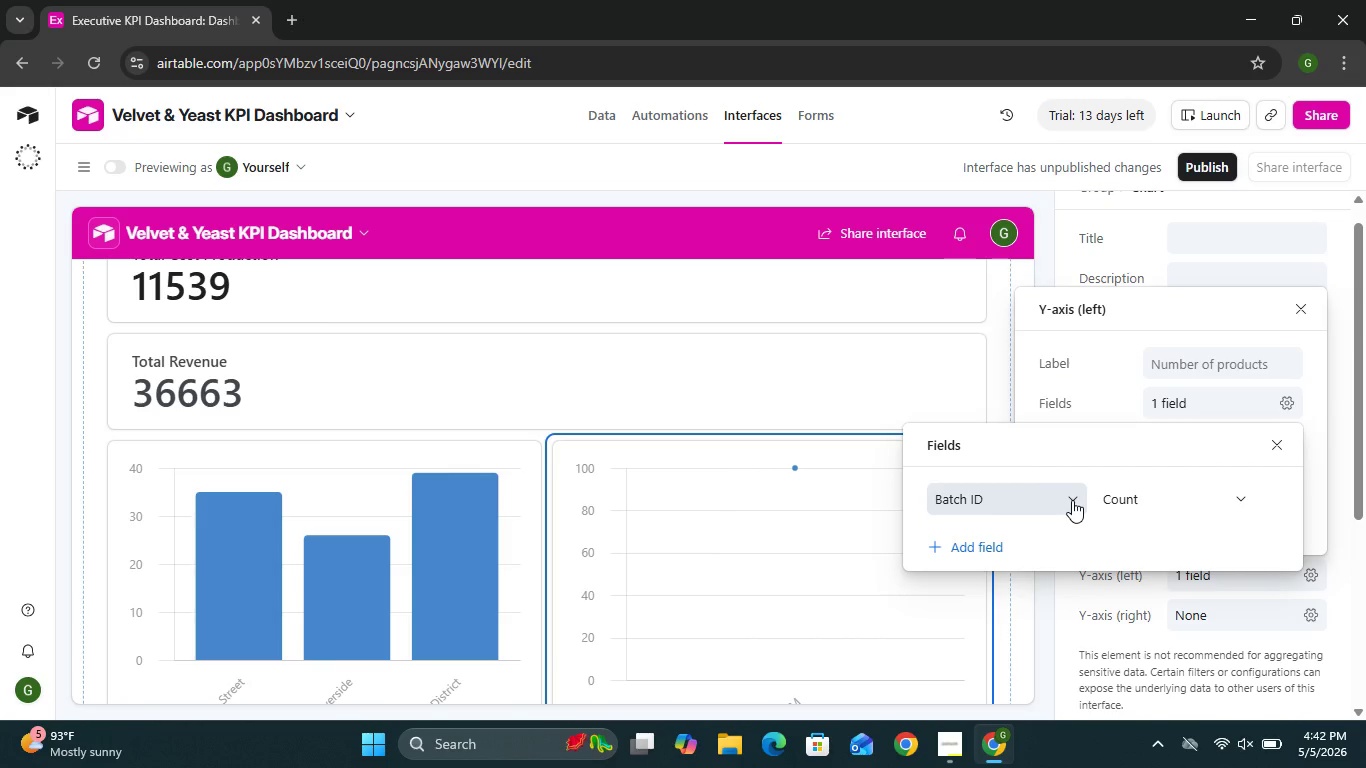 
left_click([1072, 500])
 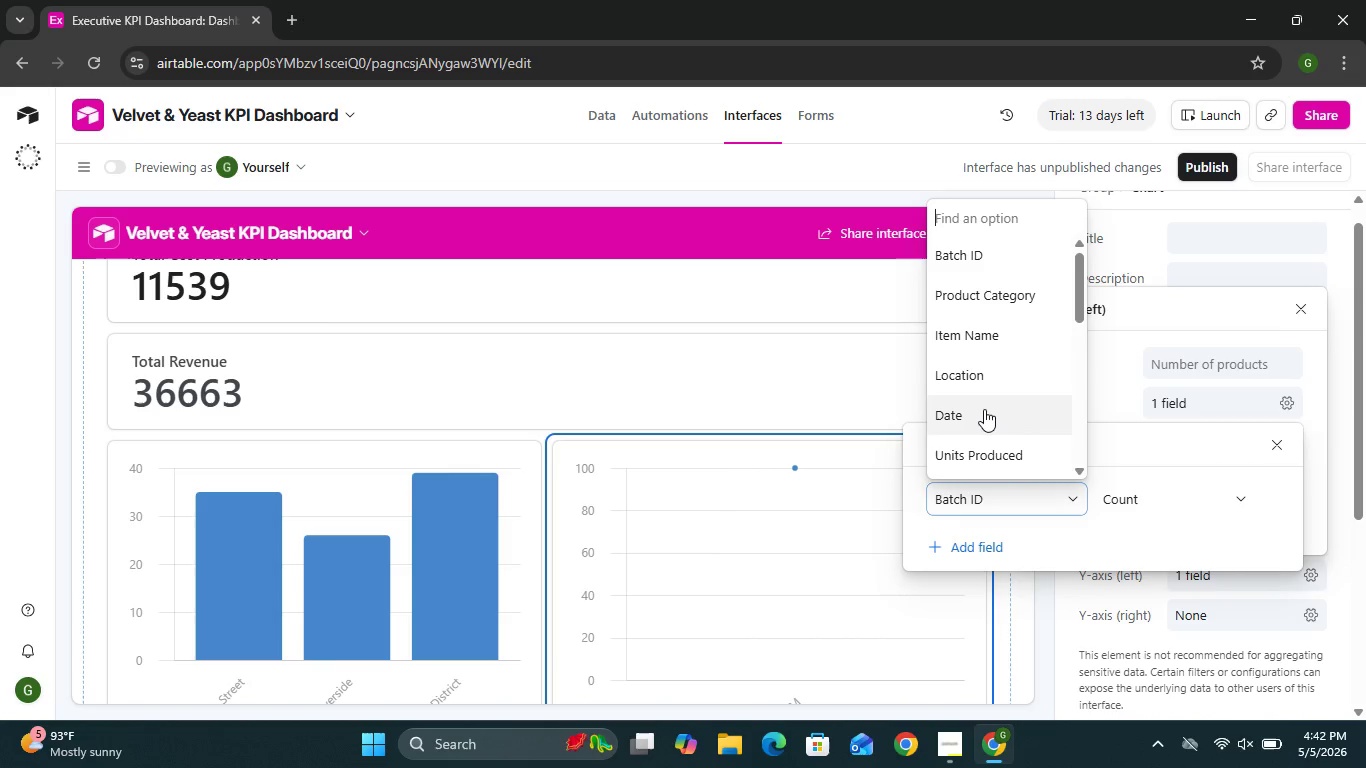 
wait(8.36)
 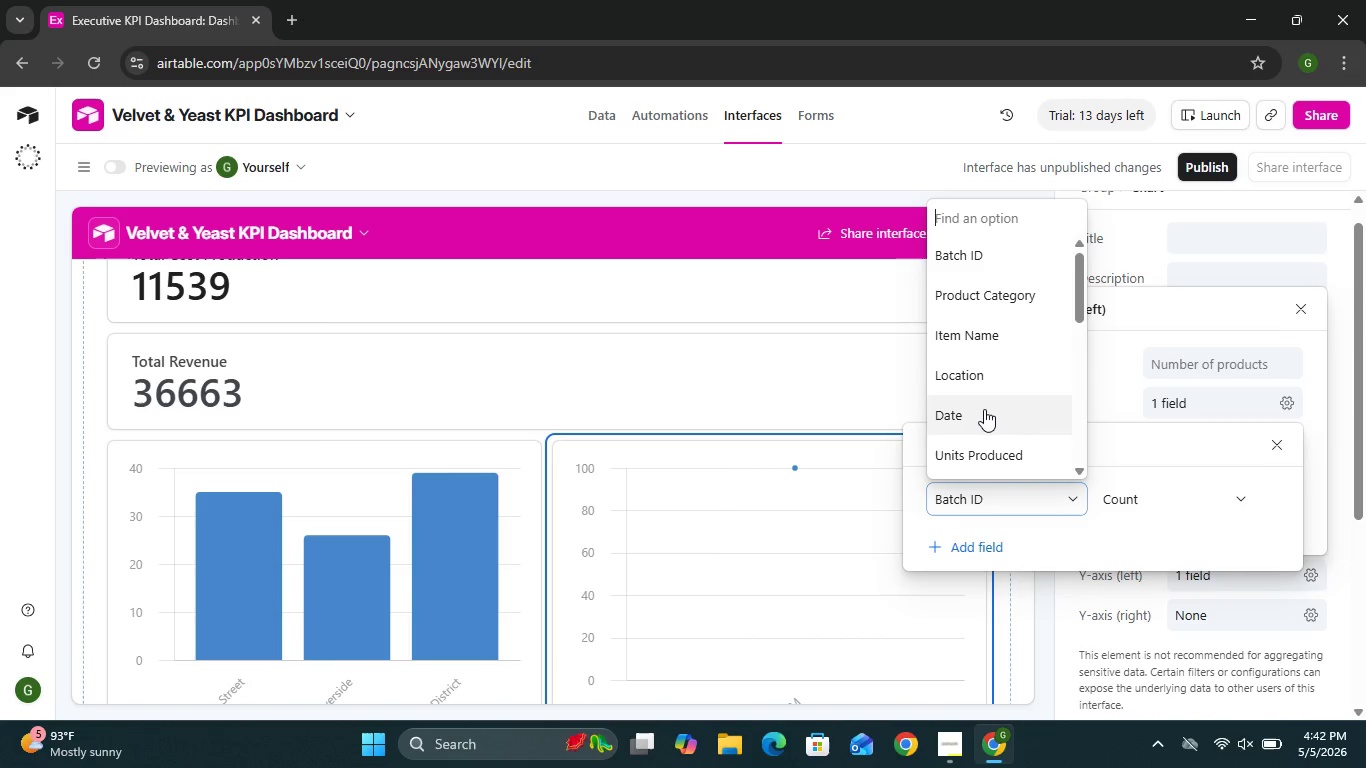 
left_click([984, 384])
 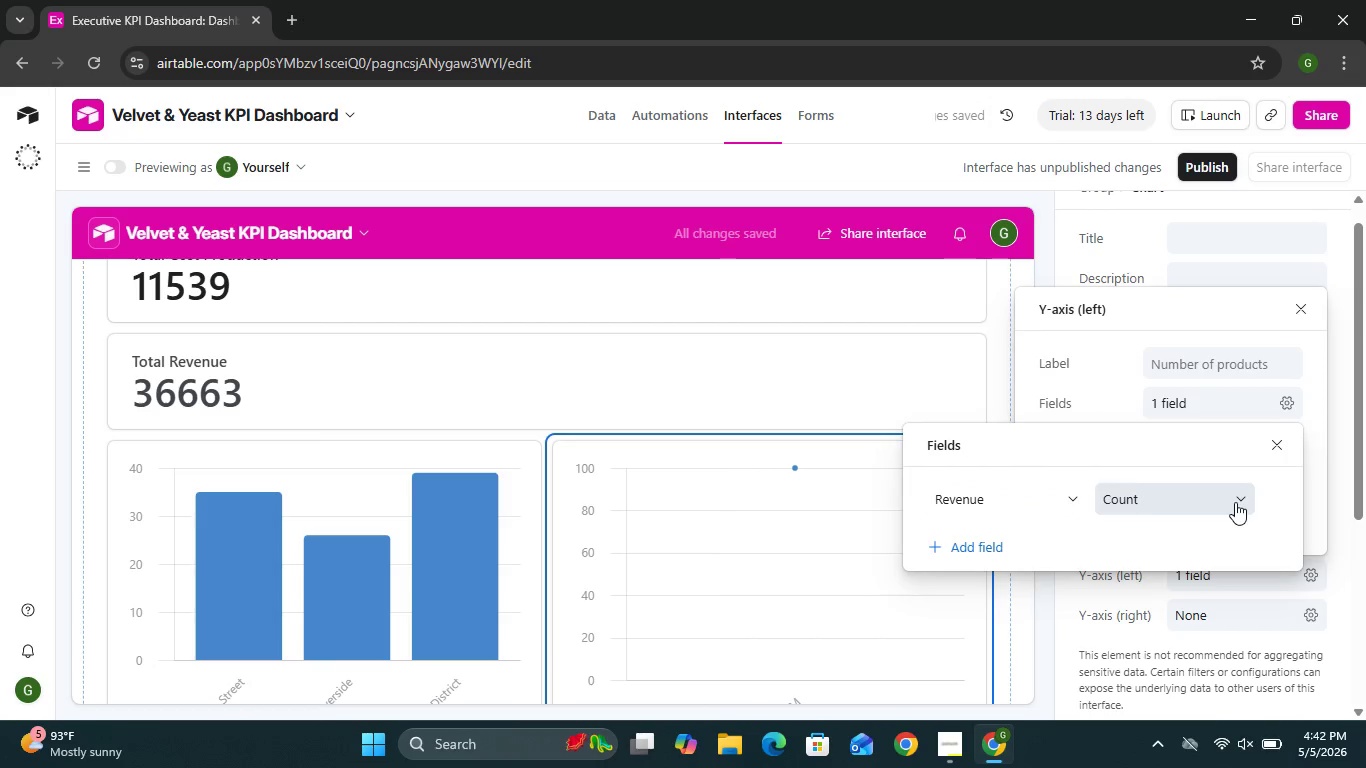 
left_click([1235, 502])
 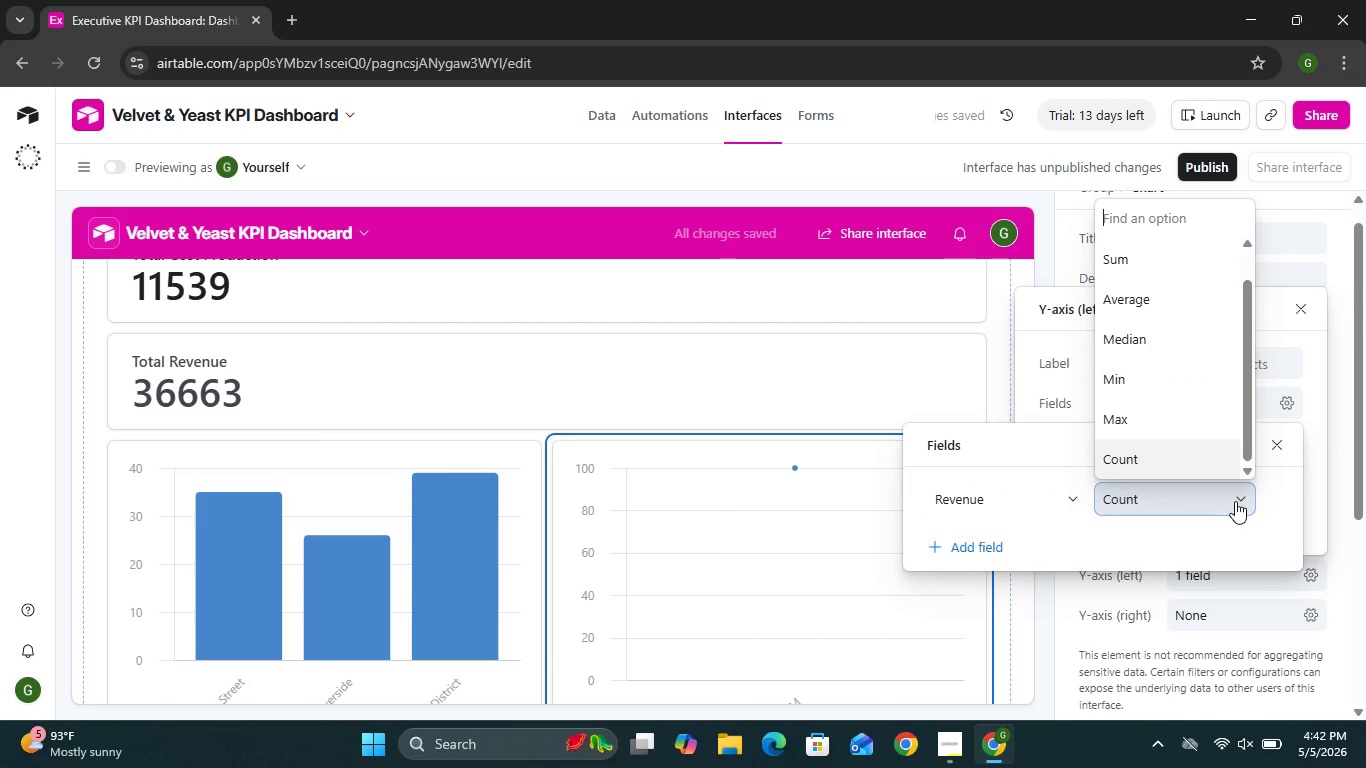 
left_click([1235, 501])
 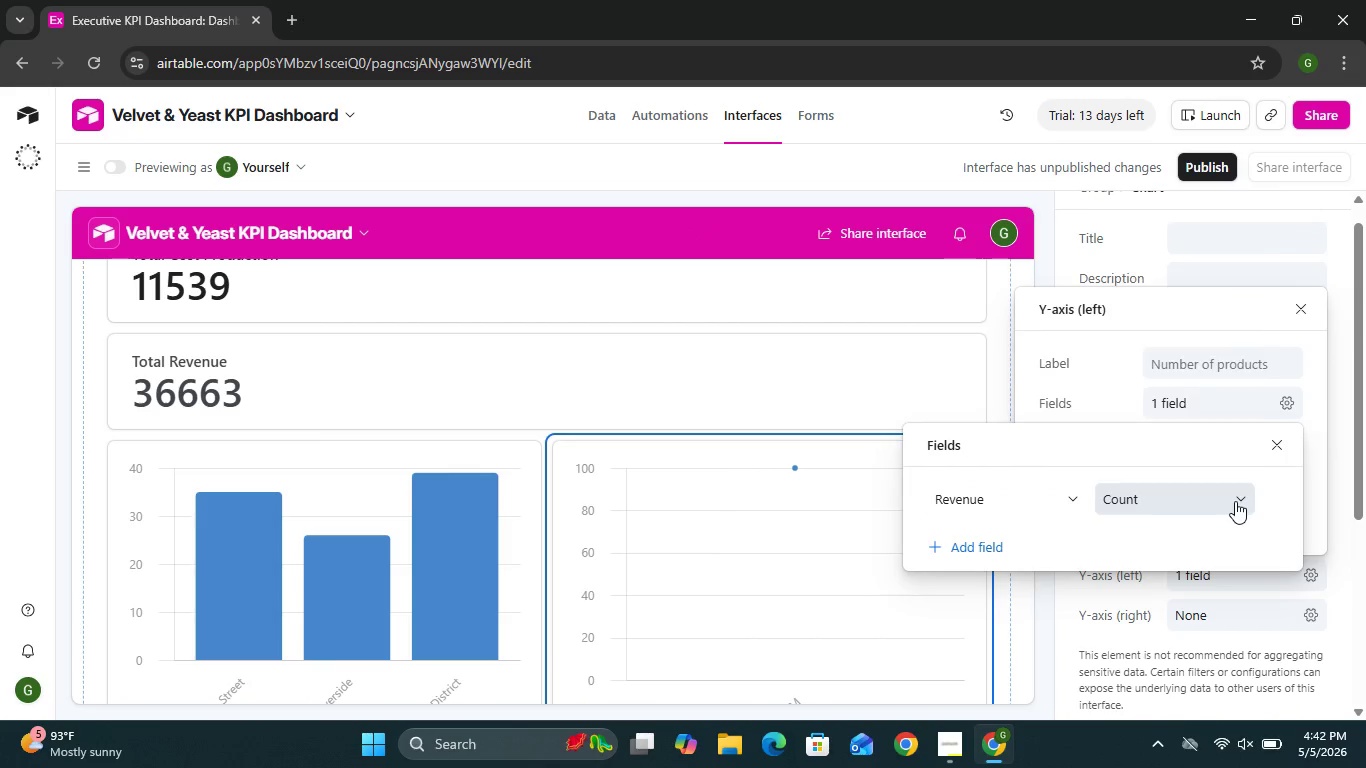 
left_click([1235, 501])
 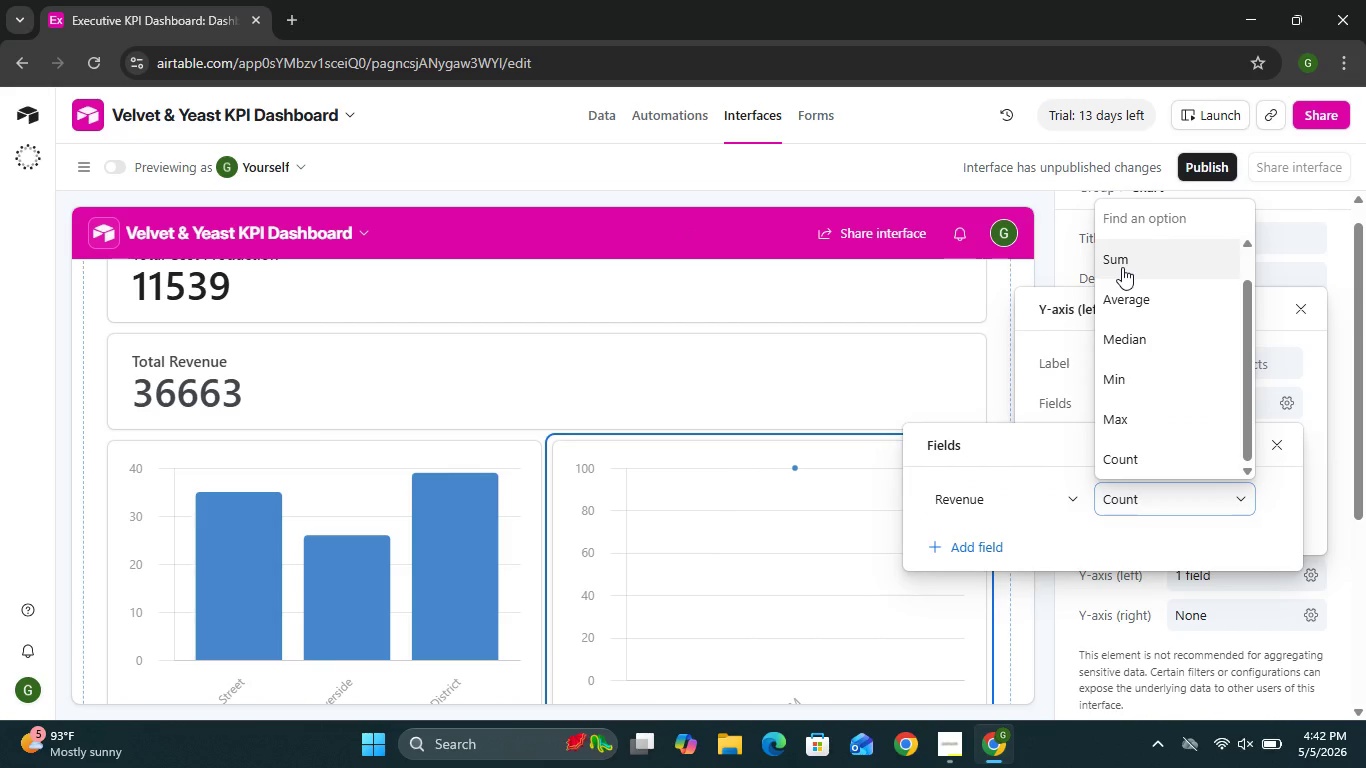 
left_click([1122, 267])
 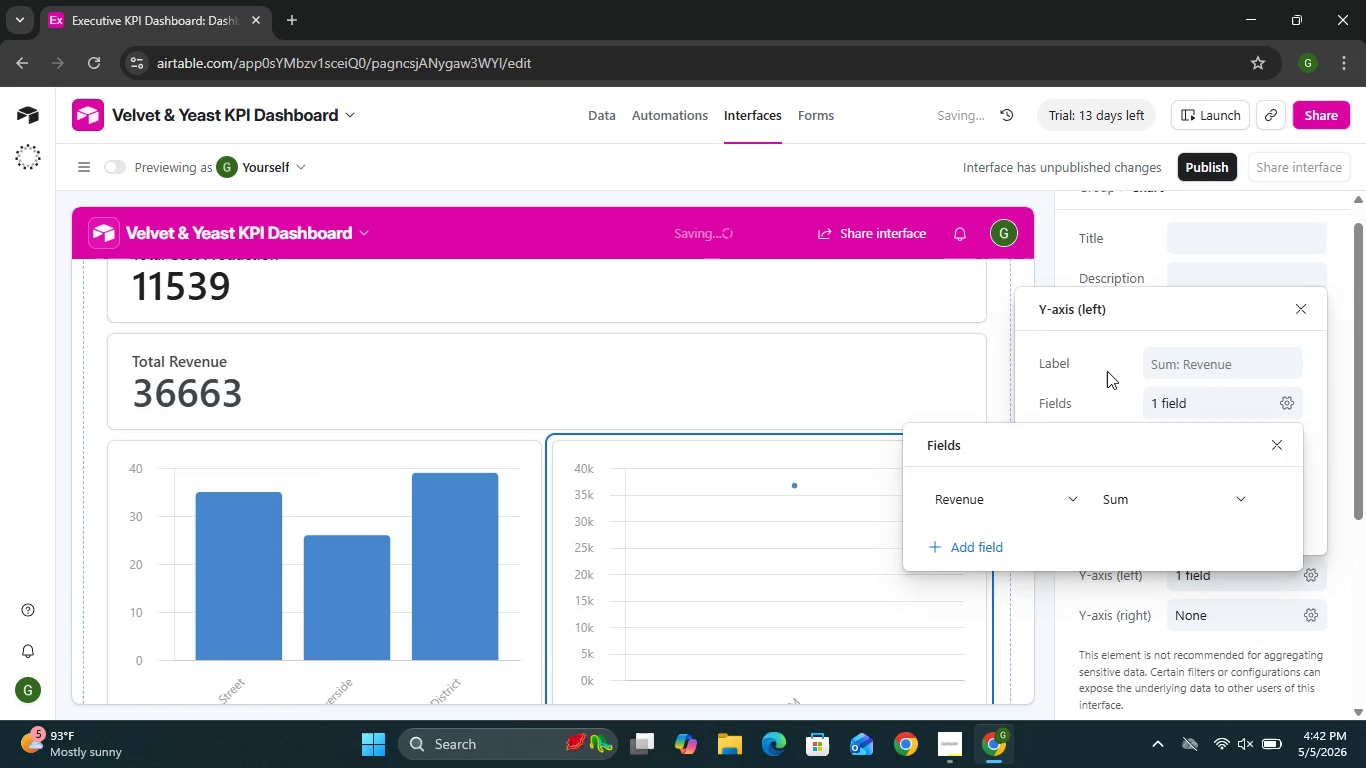 
left_click([1060, 507])
 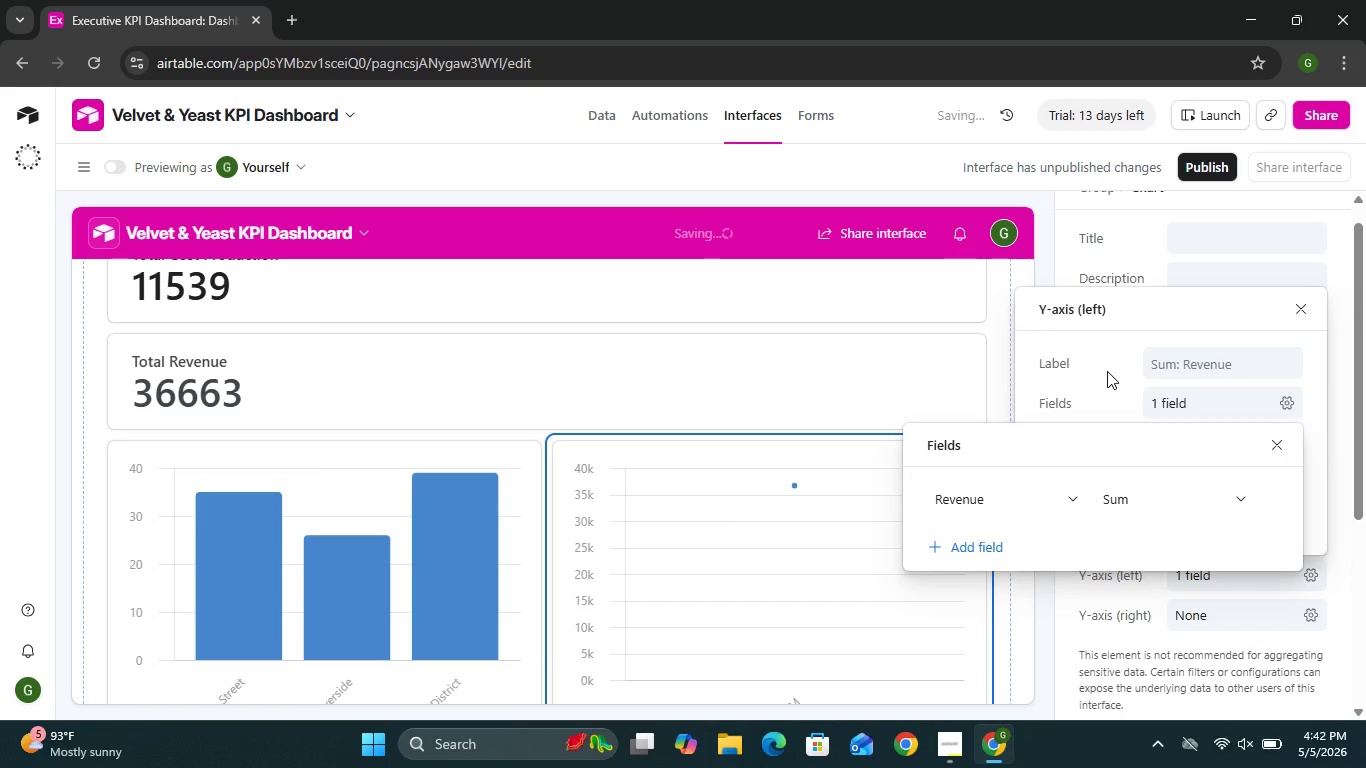 
mouse_move([988, 444])
 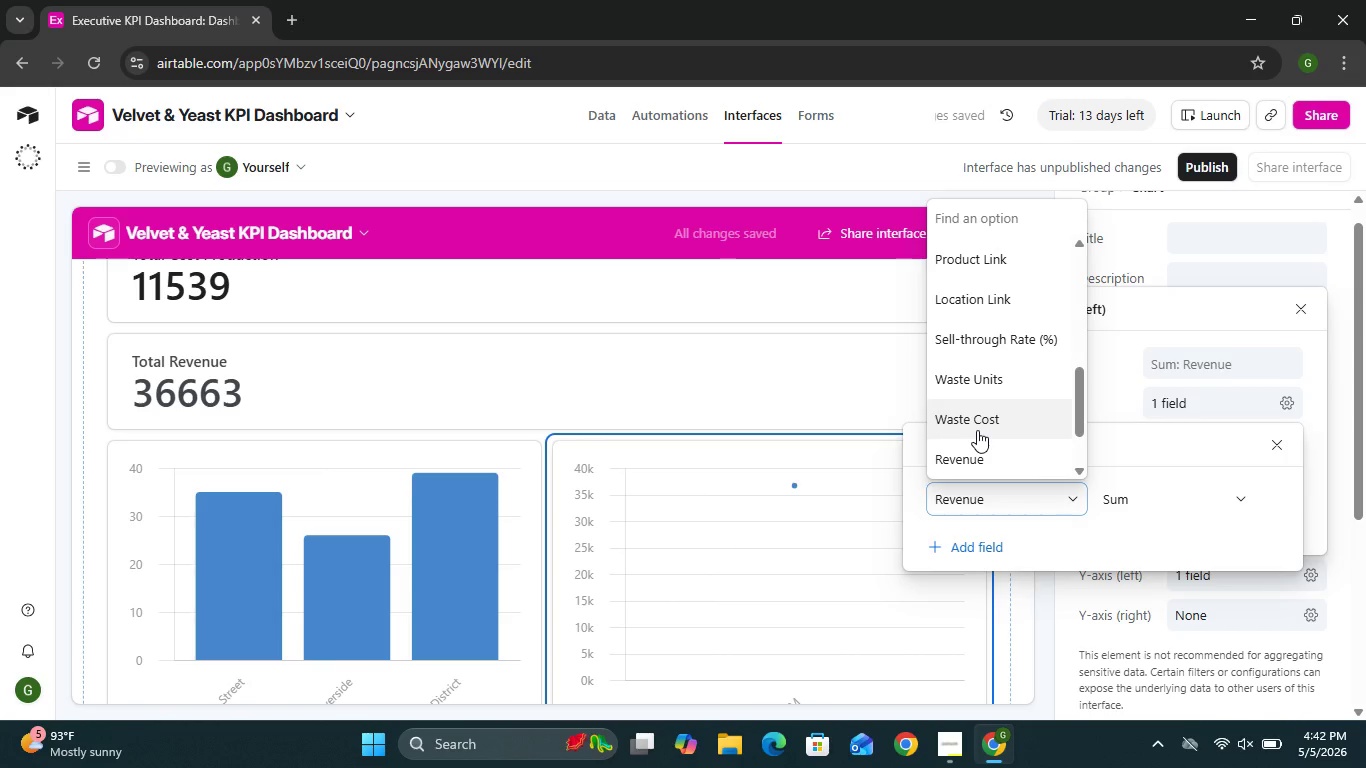 
left_click([977, 430])
 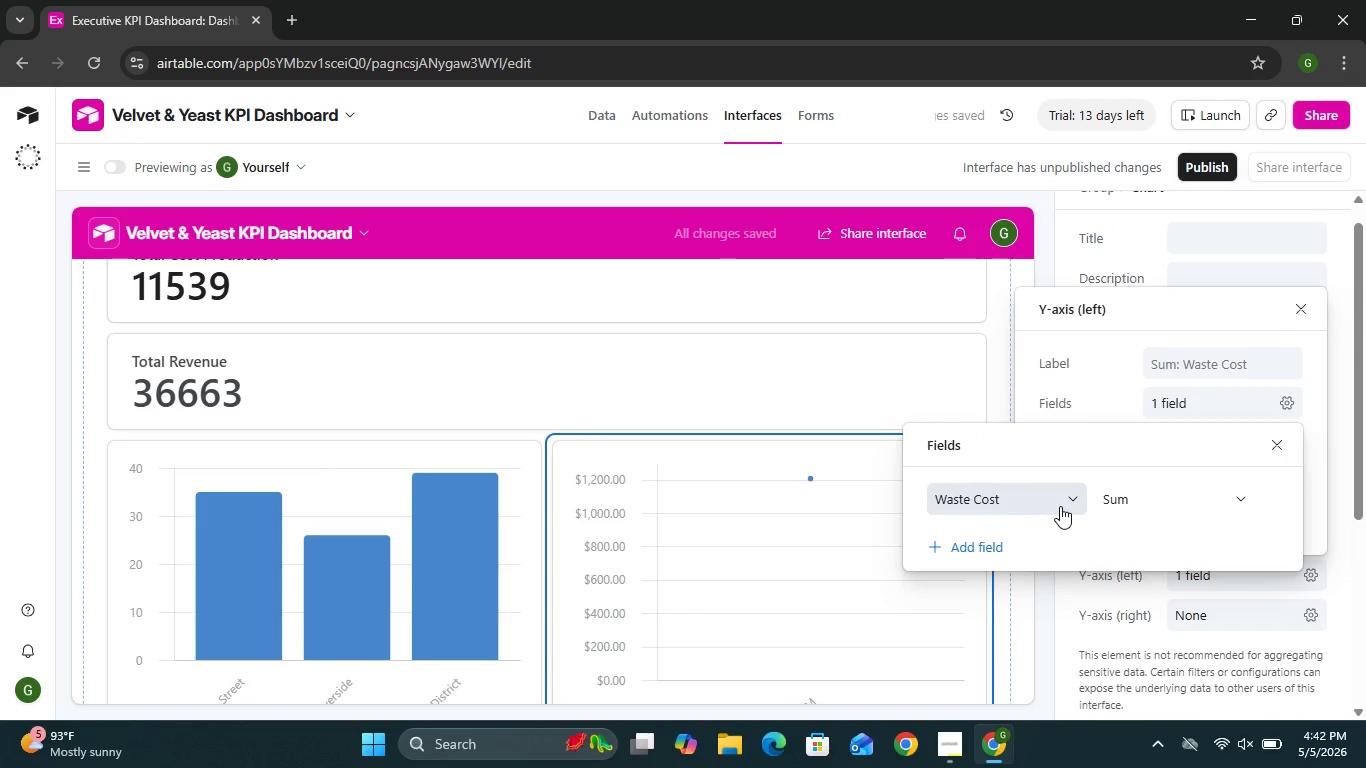 
left_click([1072, 506])
 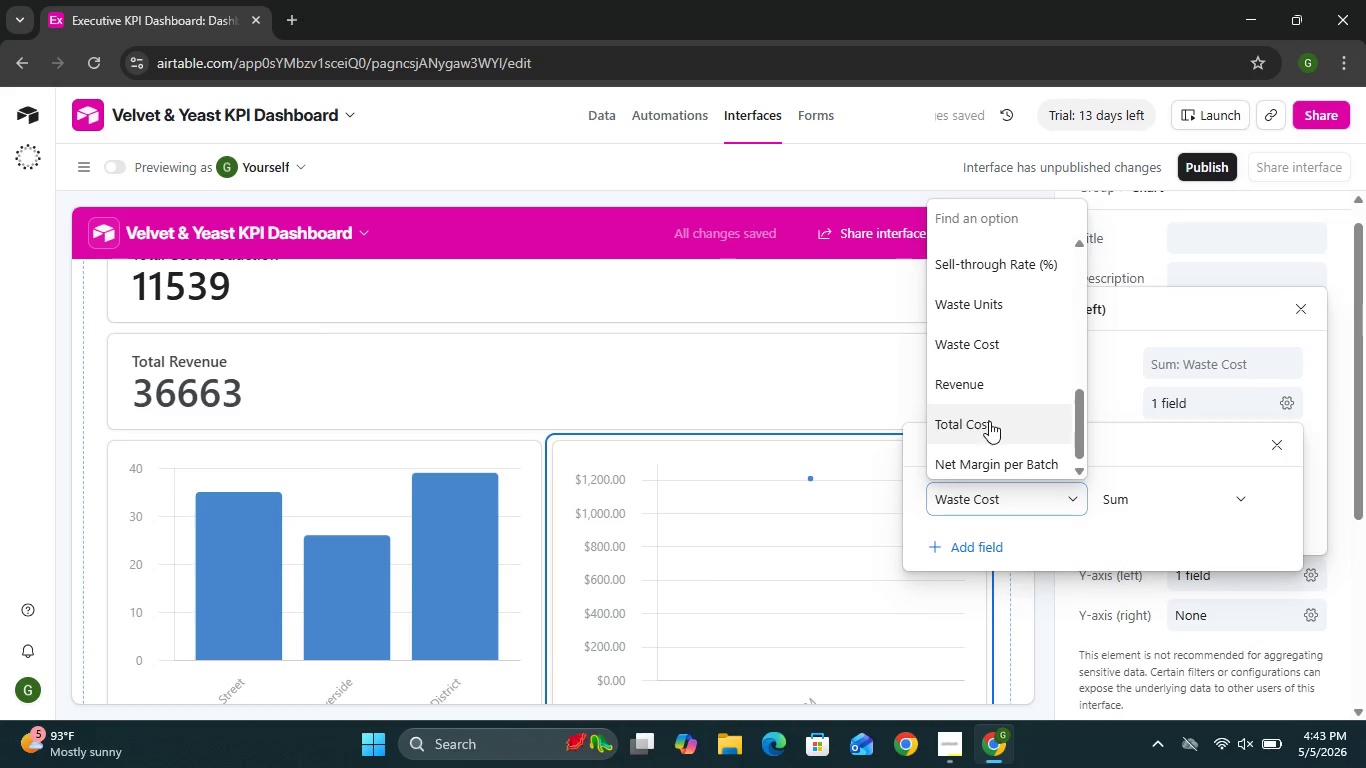 
left_click([982, 389])
 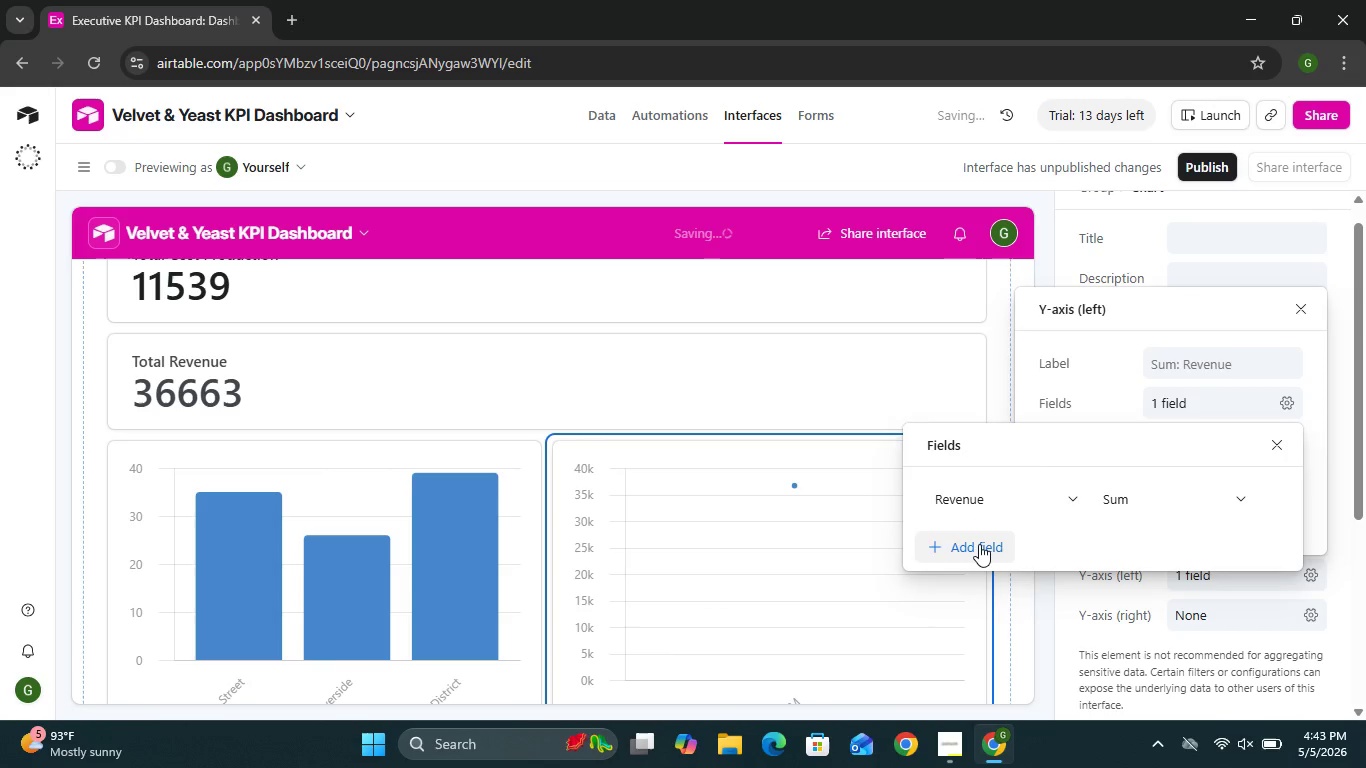 
left_click([979, 544])
 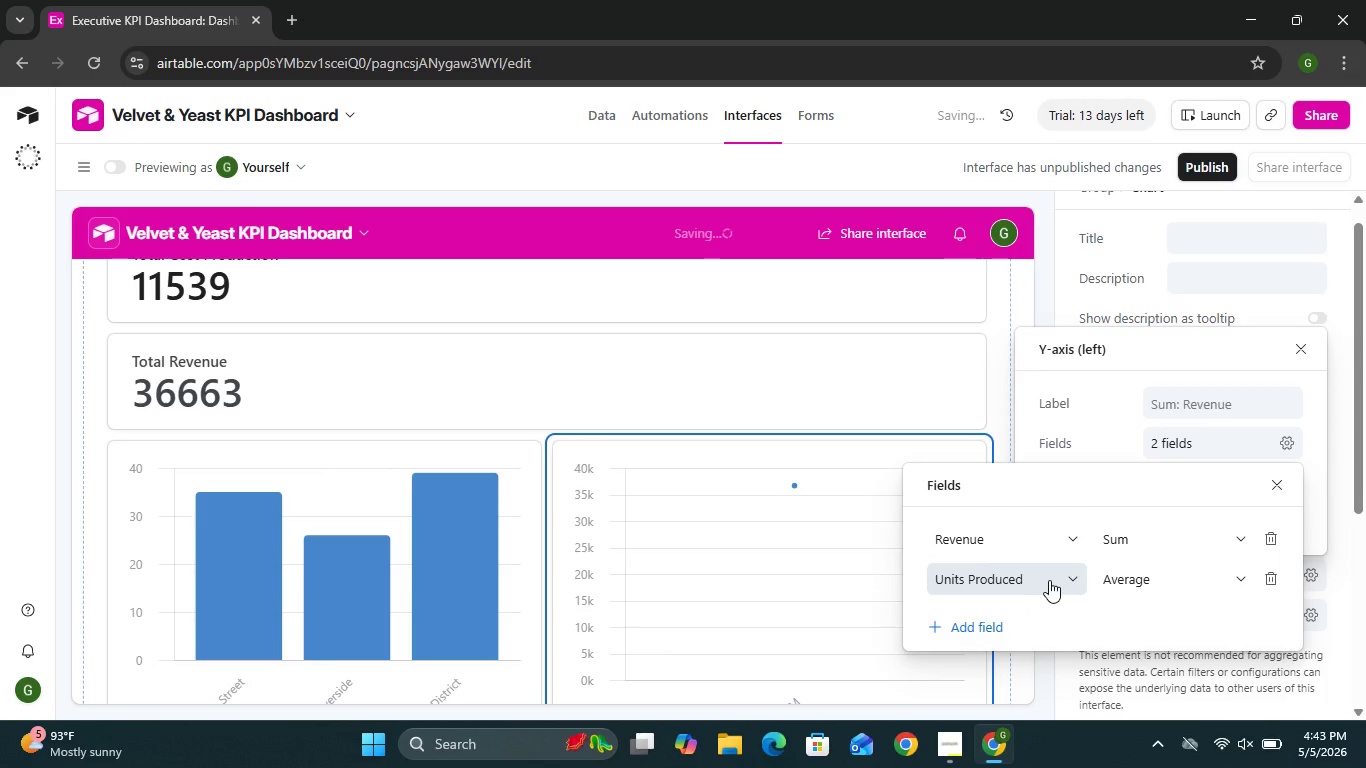 
left_click([1067, 578])
 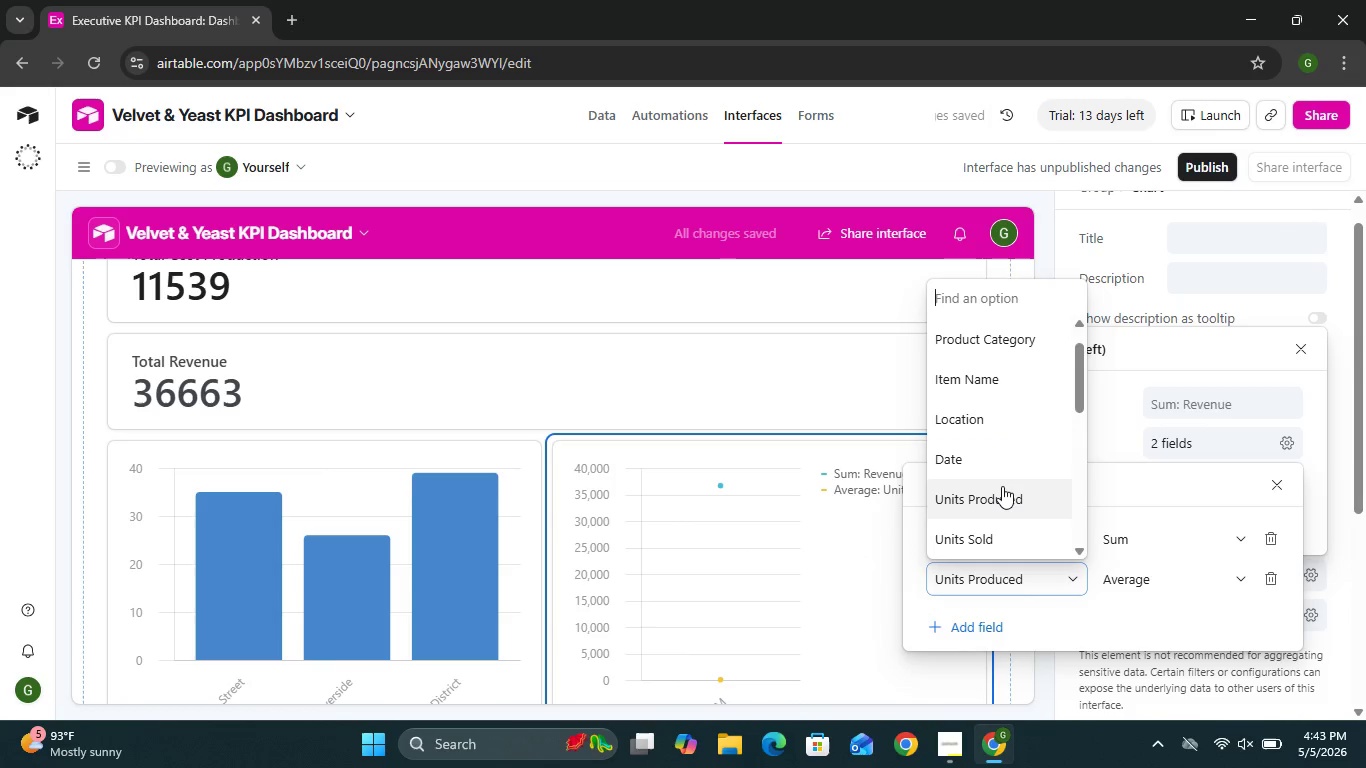 
wait(8.31)
 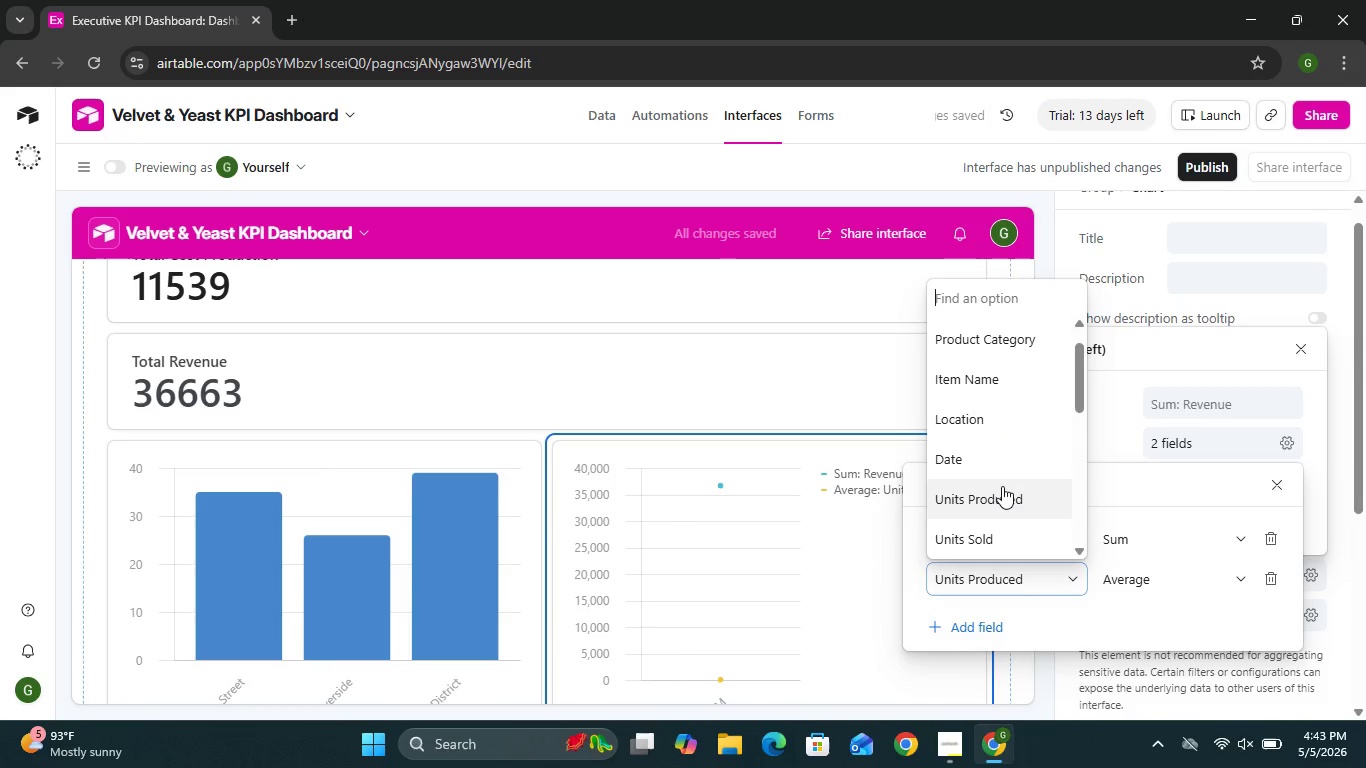 
left_click([1002, 486])
 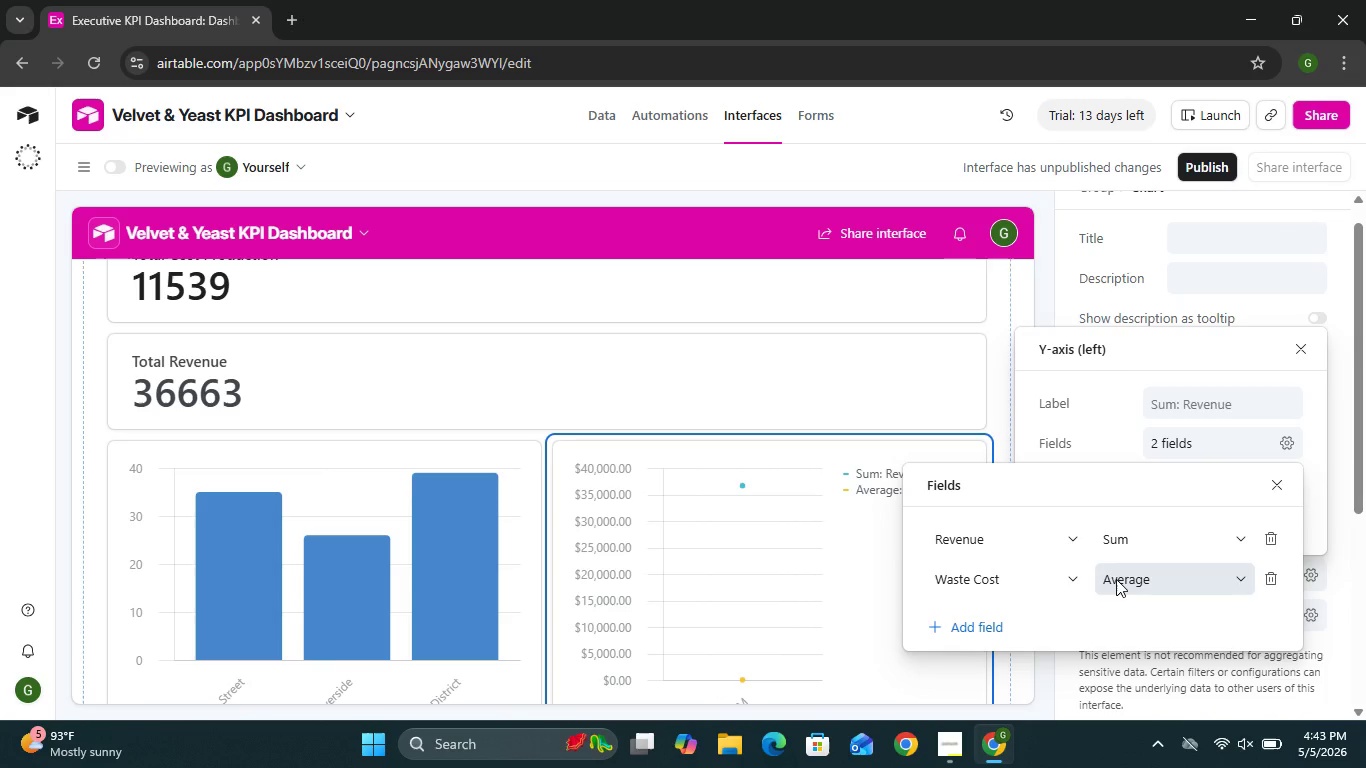 
left_click([1240, 579])
 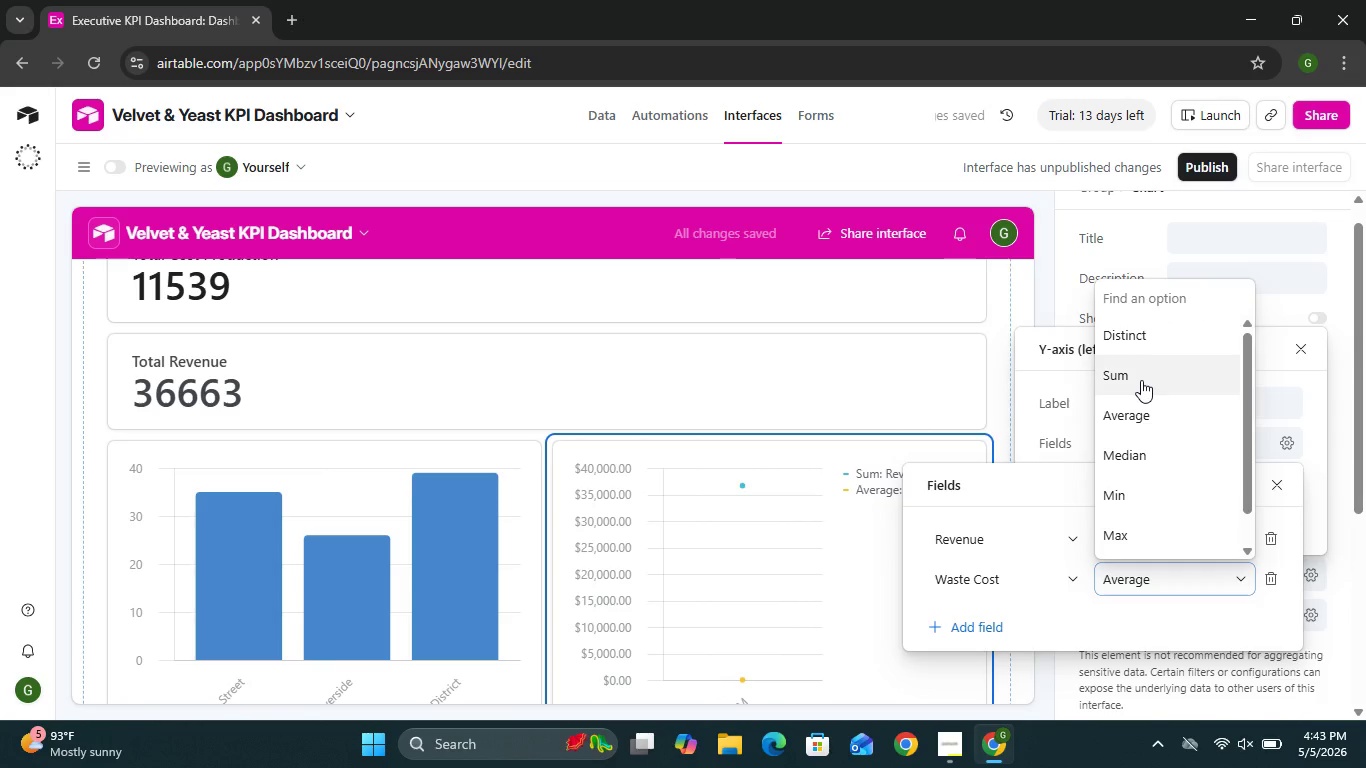 
left_click([1141, 380])
 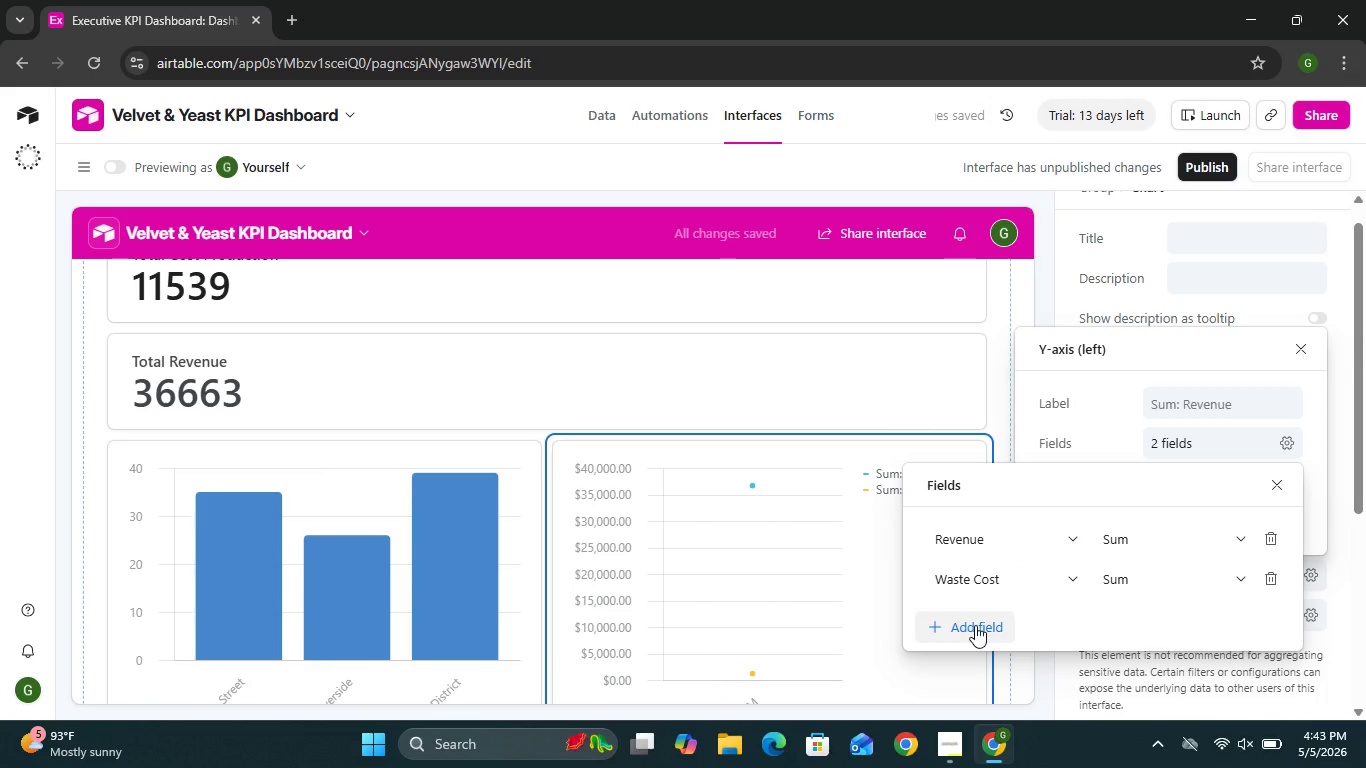 
left_click([975, 626])
 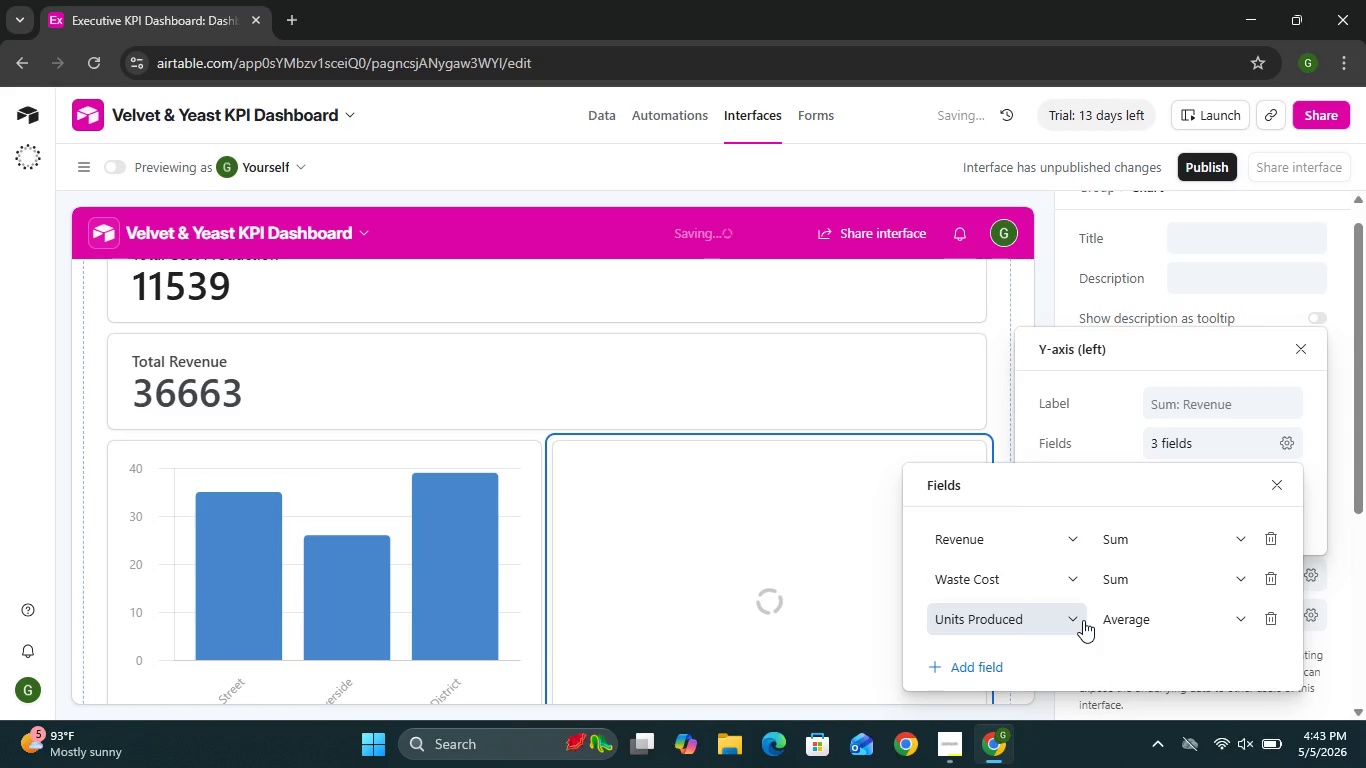 
left_click([1075, 621])
 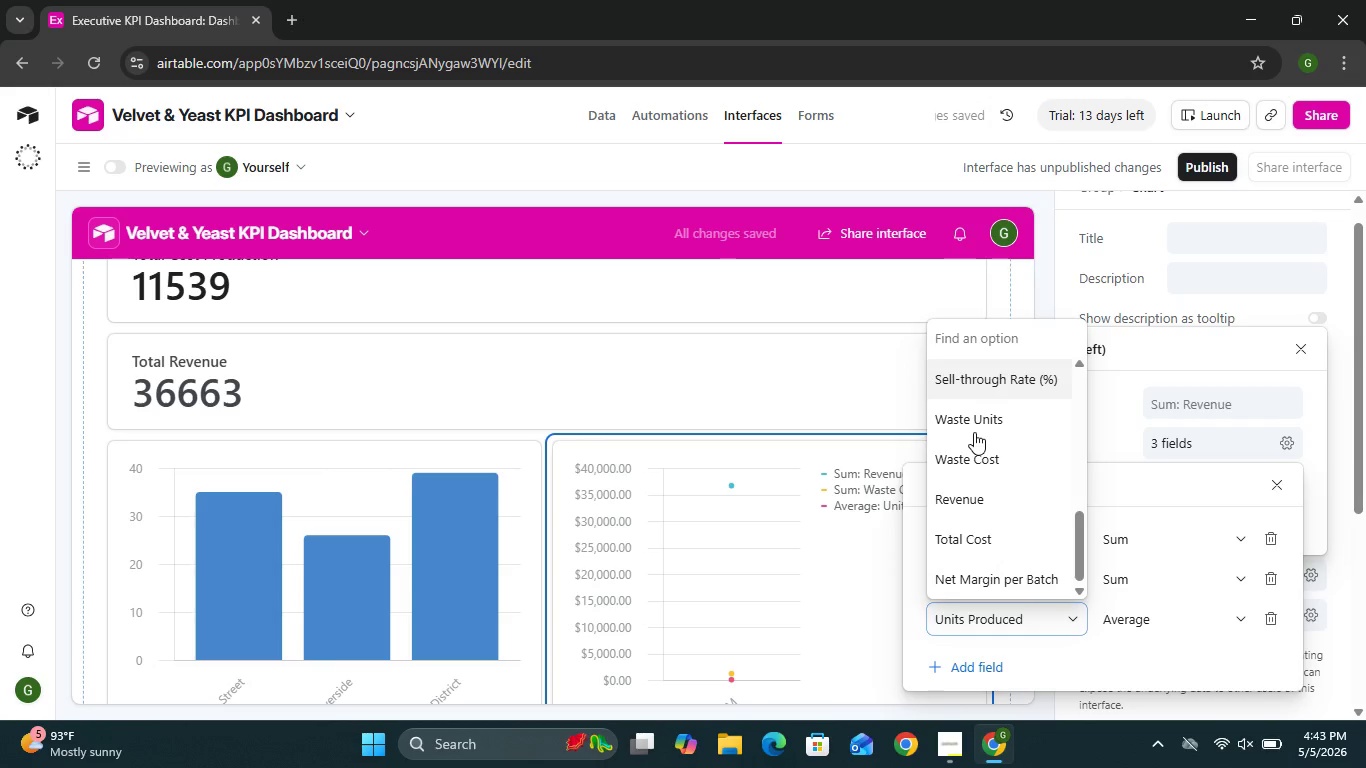 
left_click([961, 584])
 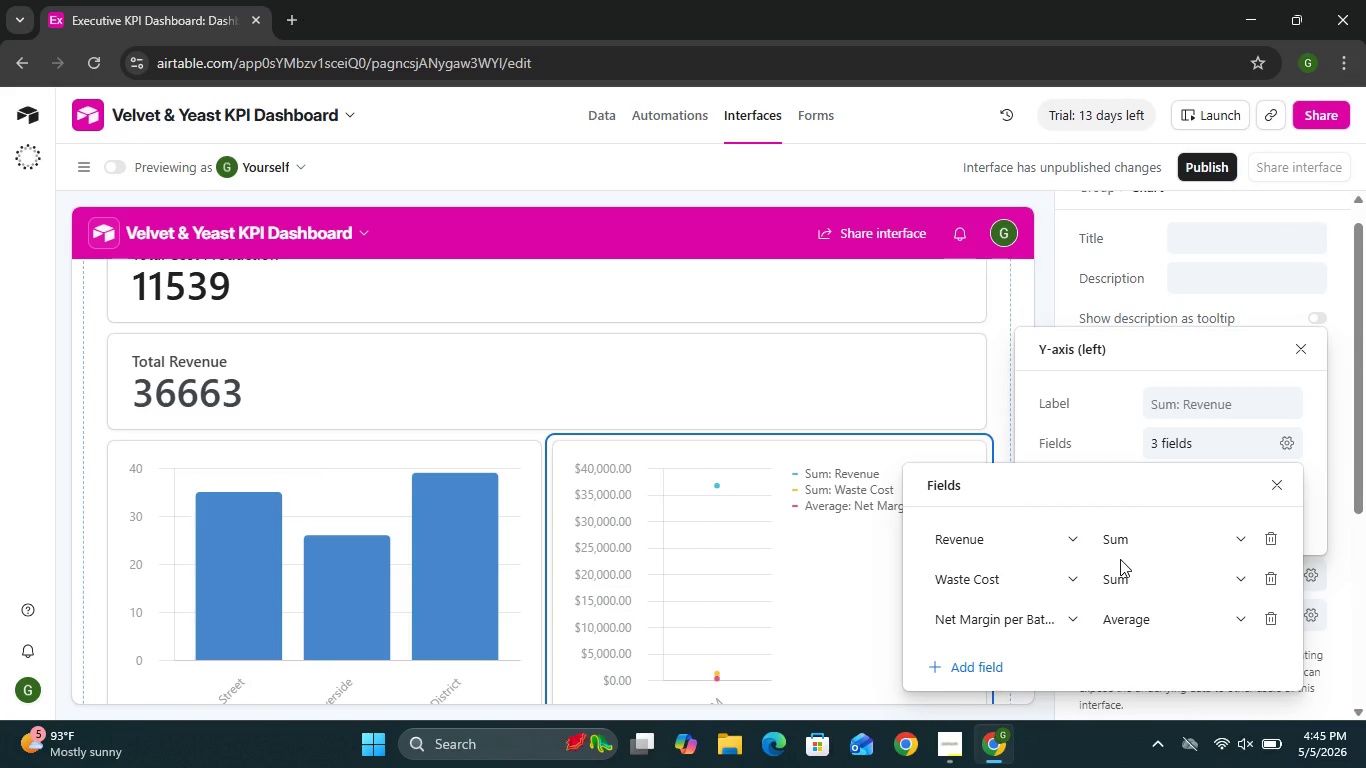 
wait(117.25)
 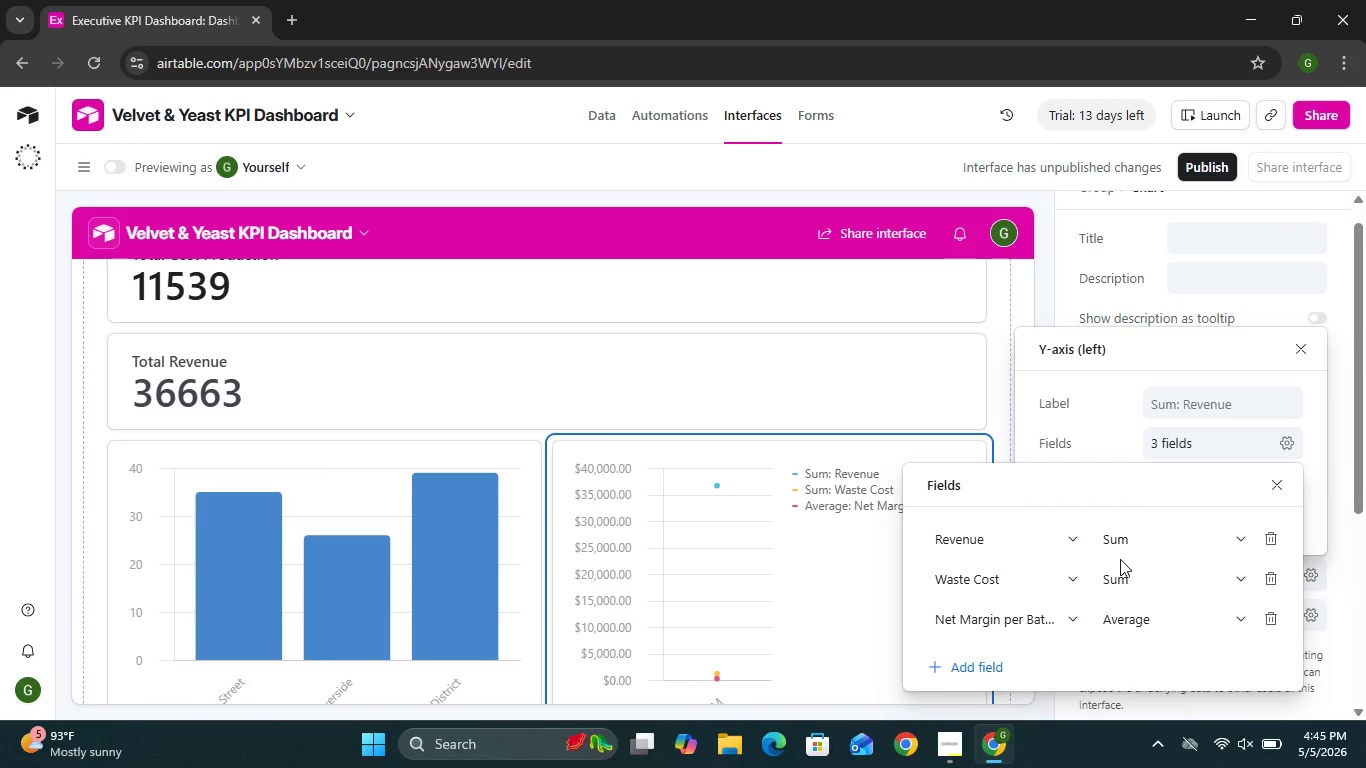 
left_click([1225, 619])
 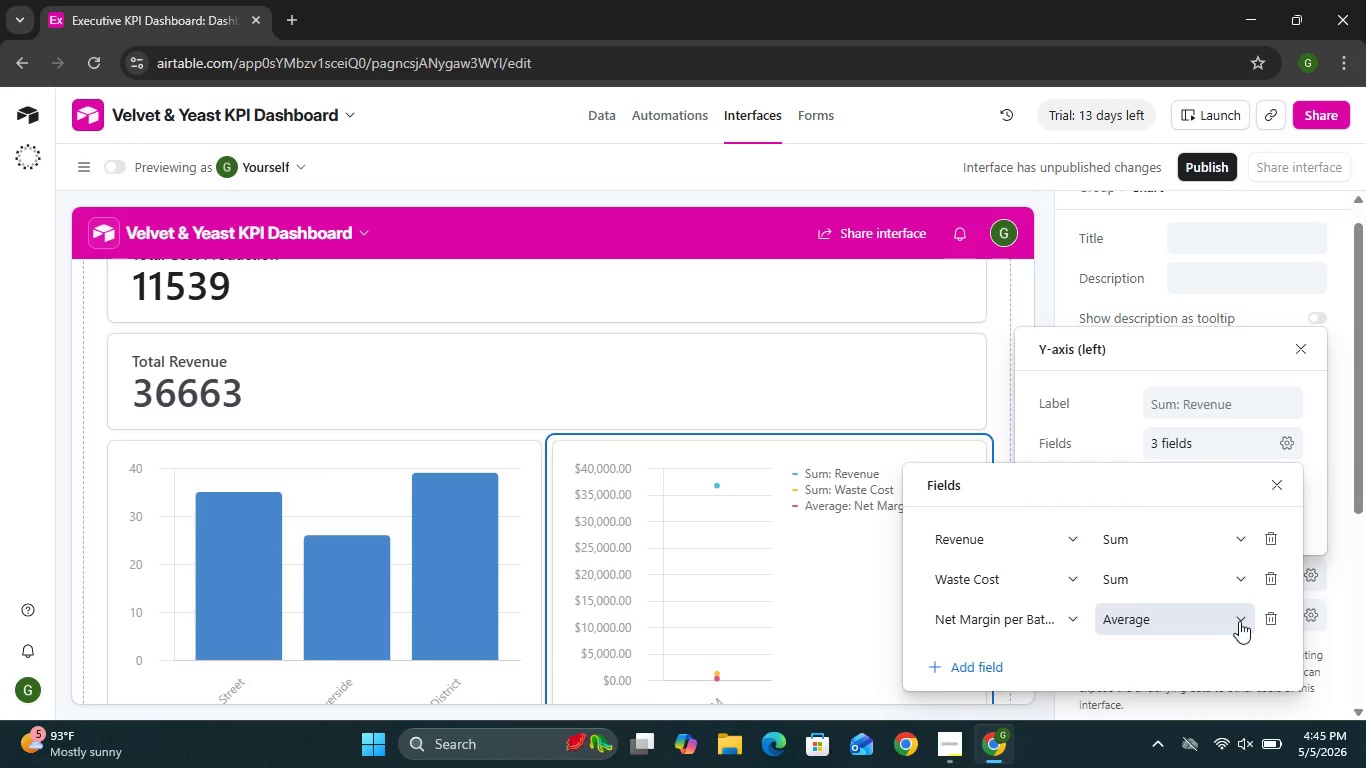 
left_click([1240, 621])
 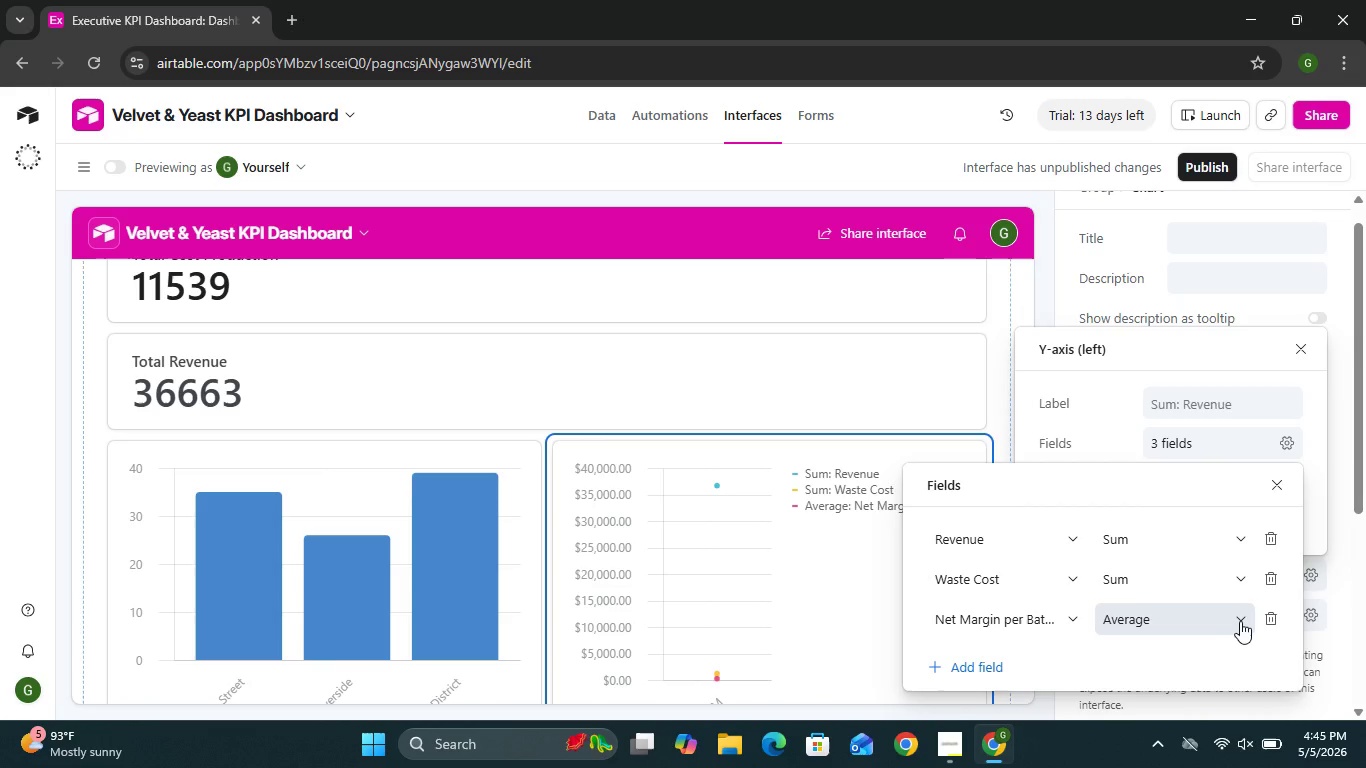 
left_click([1240, 621])
 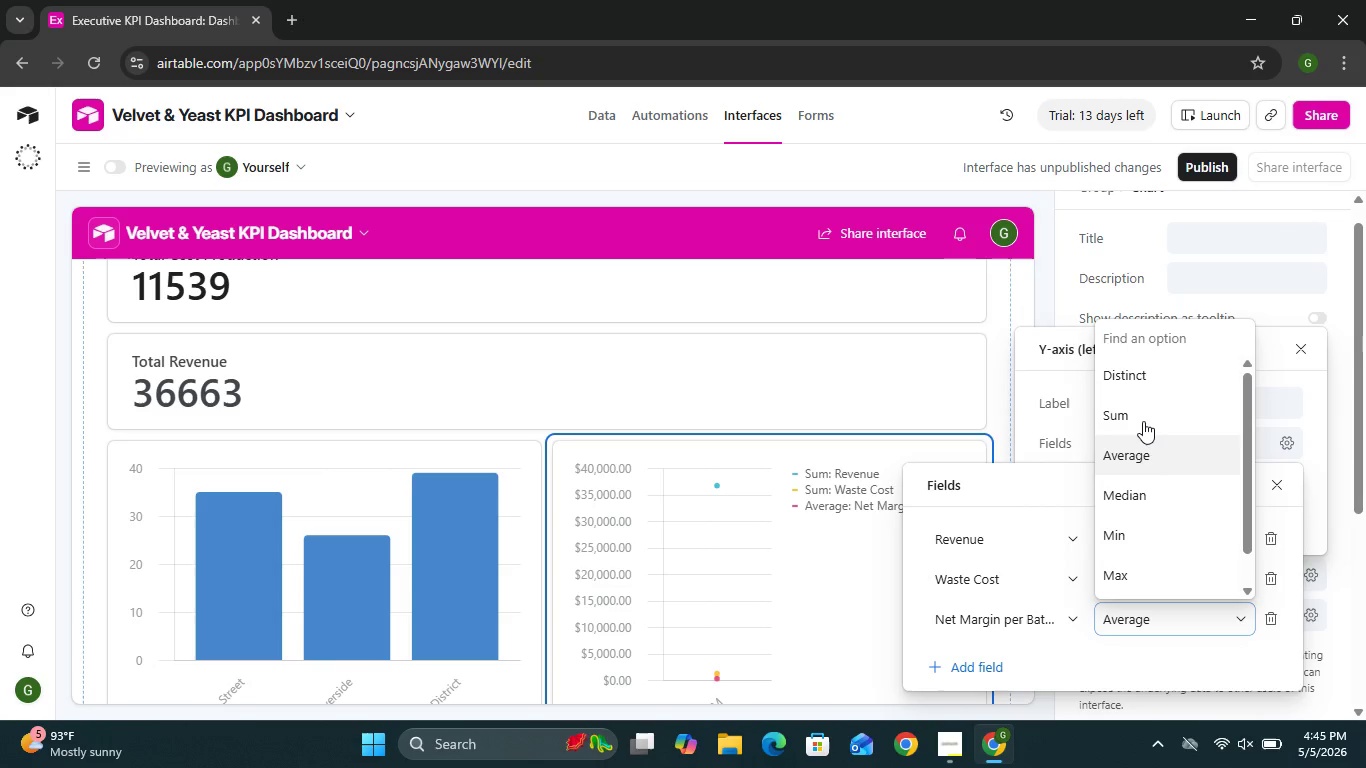 
left_click([1143, 421])
 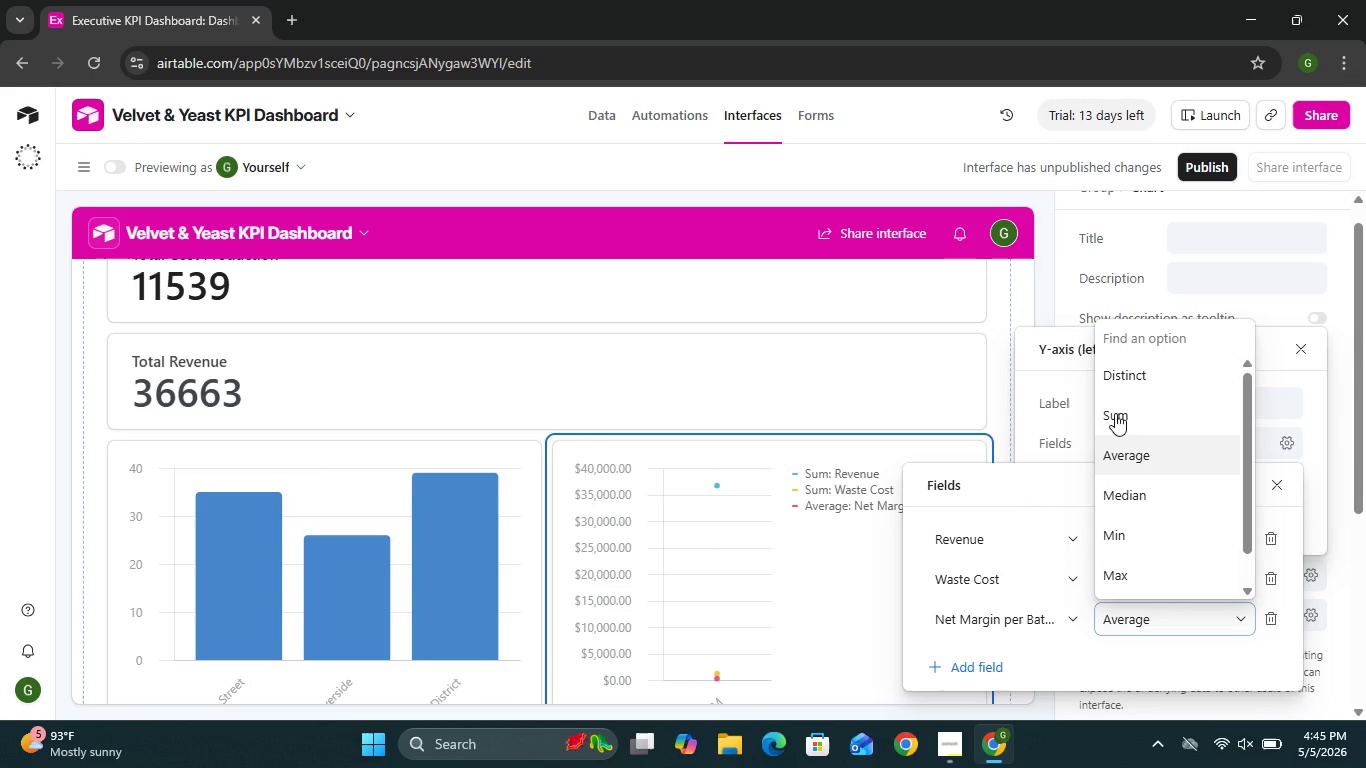 
left_click([1115, 413])
 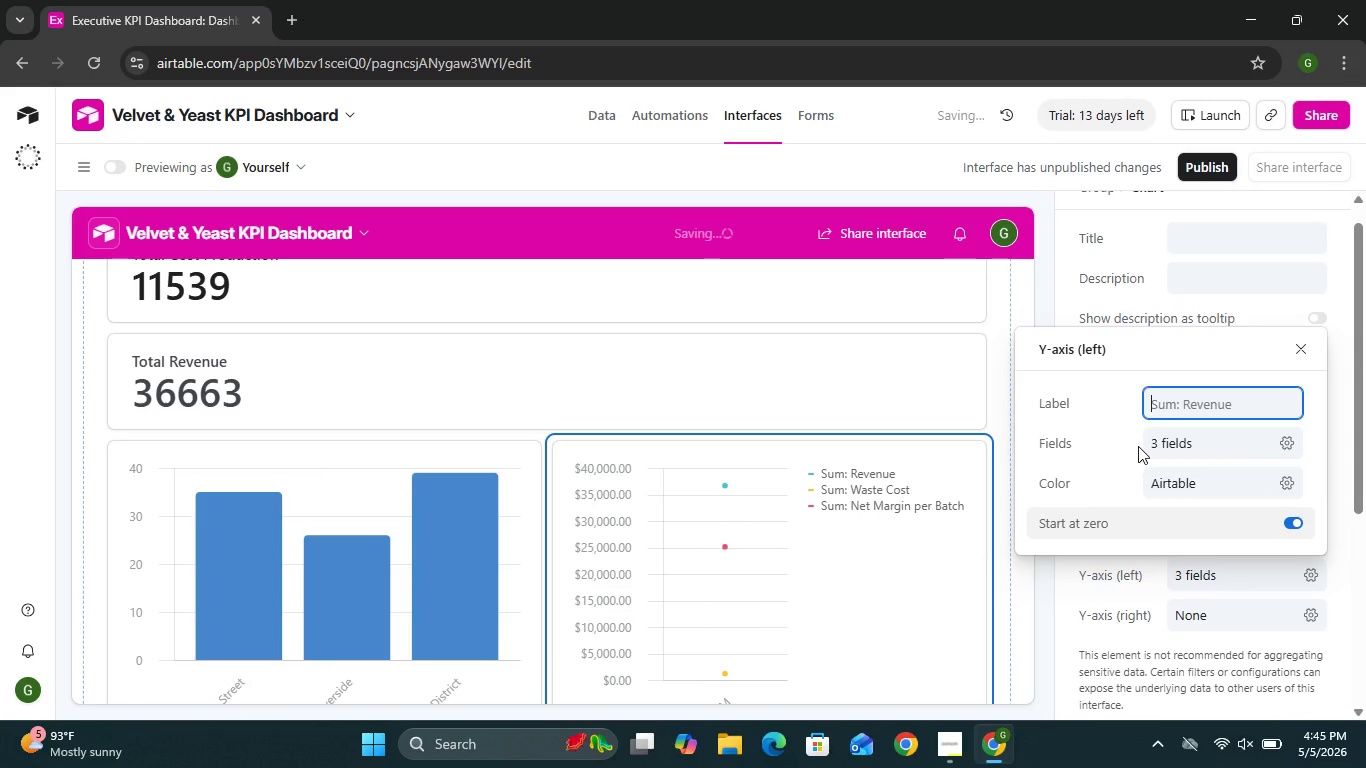 
left_click([1157, 606])
 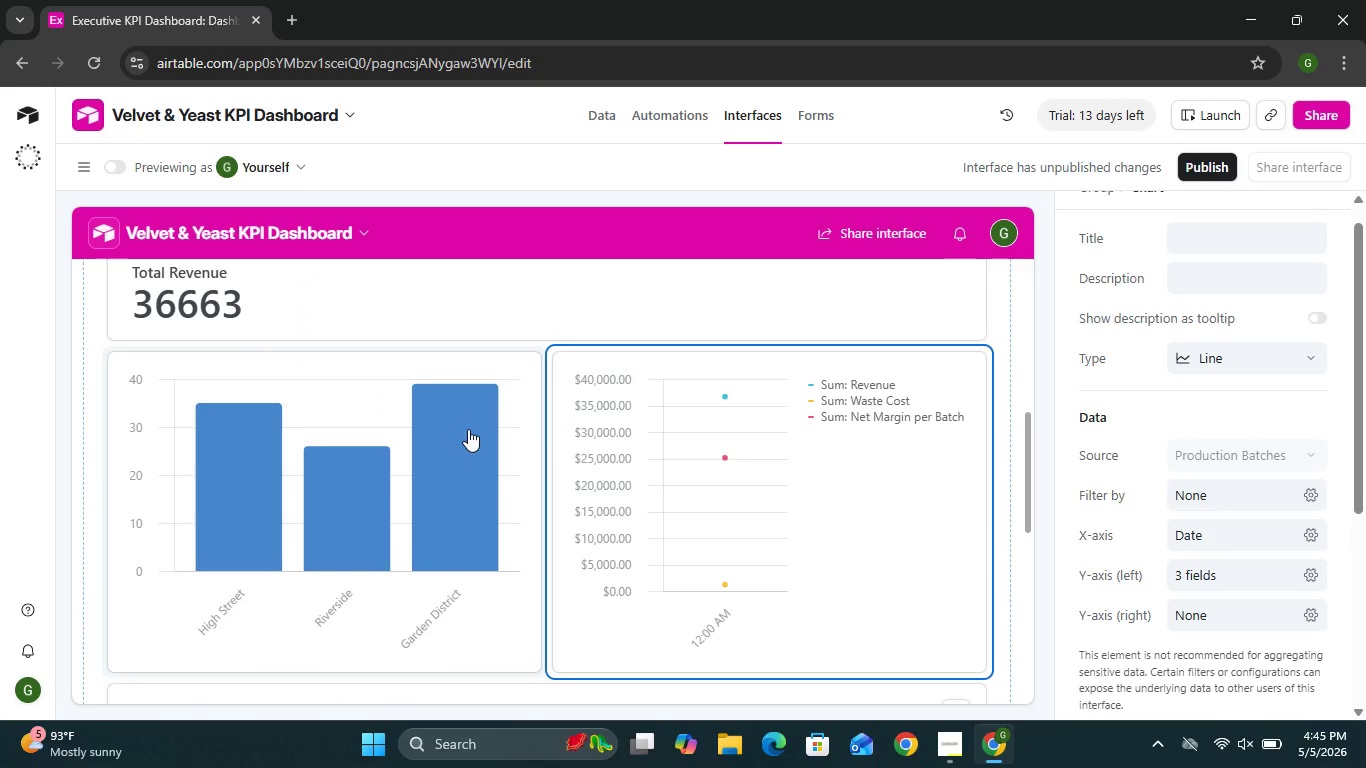 
wait(6.77)
 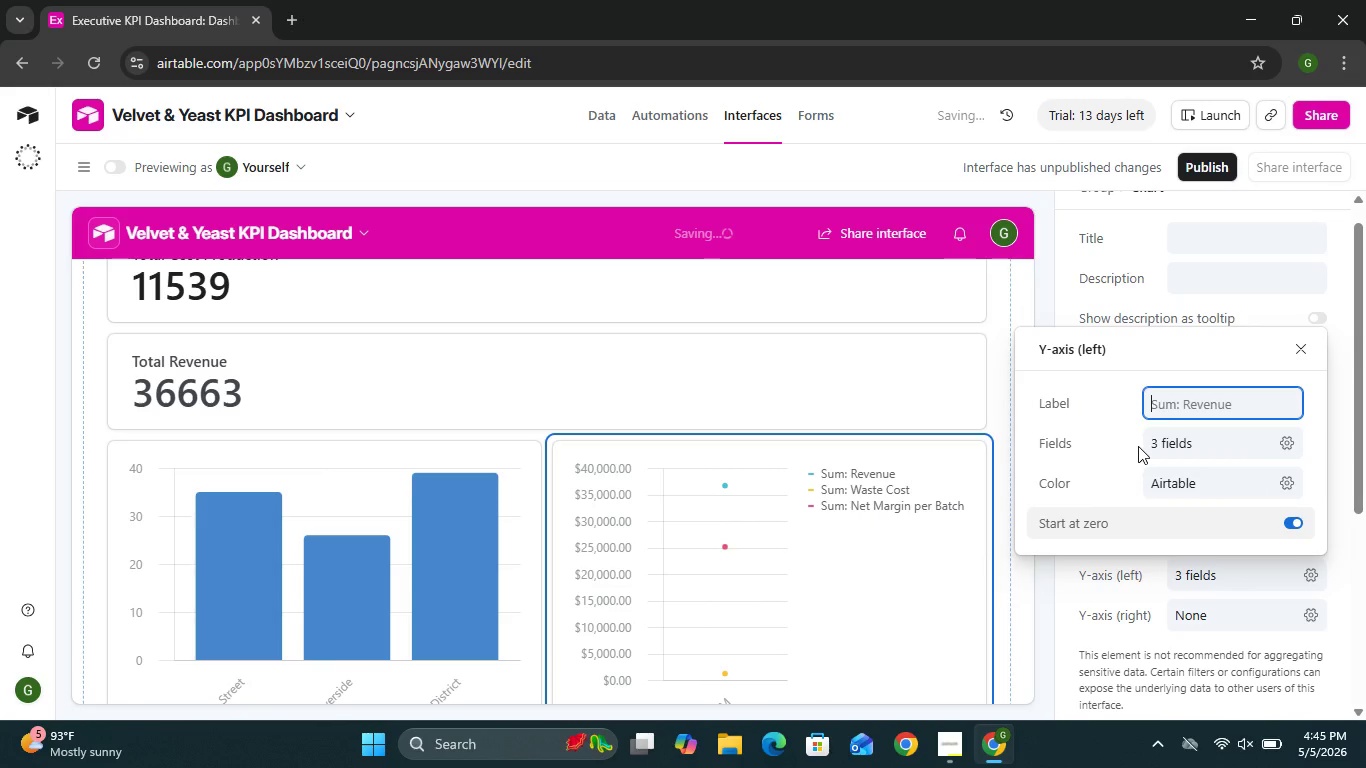 
left_click([346, 404])
 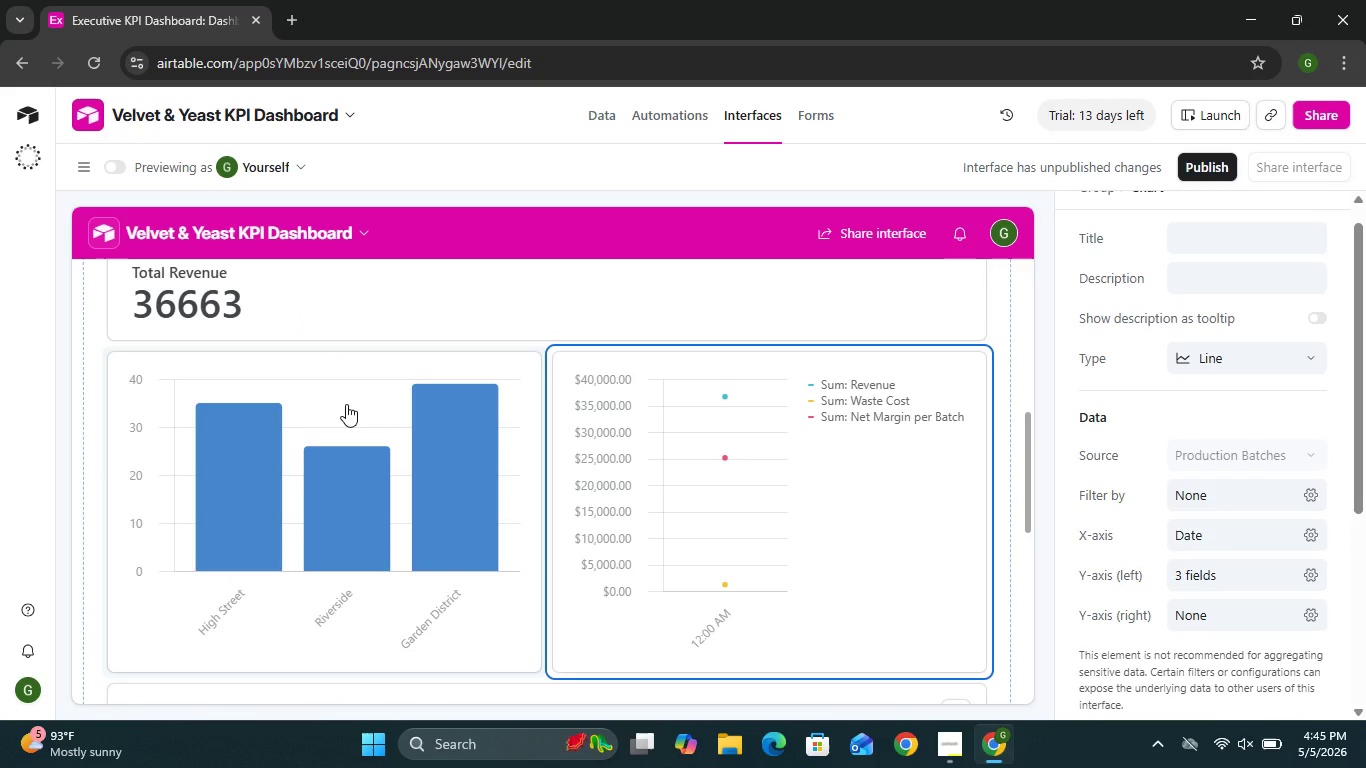 
wait(10.83)
 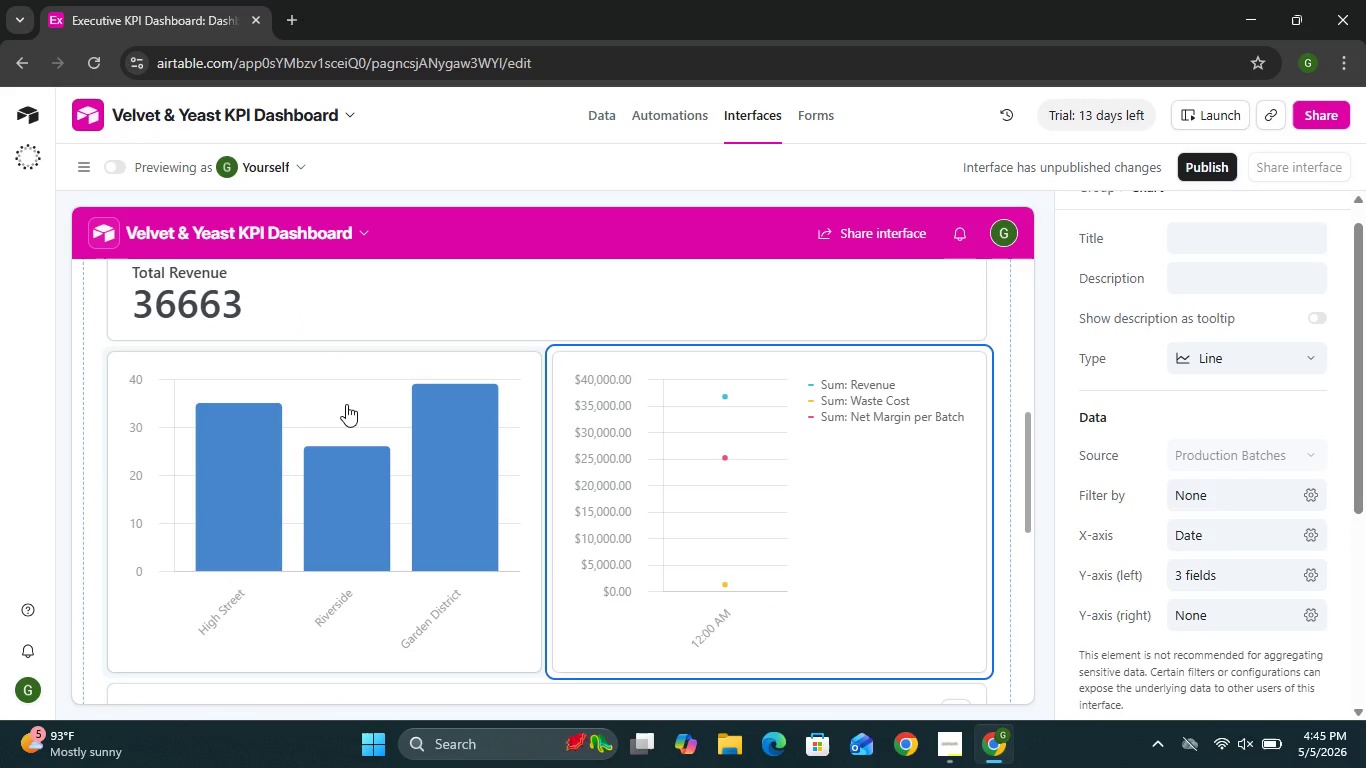 
left_click([1291, 541])
 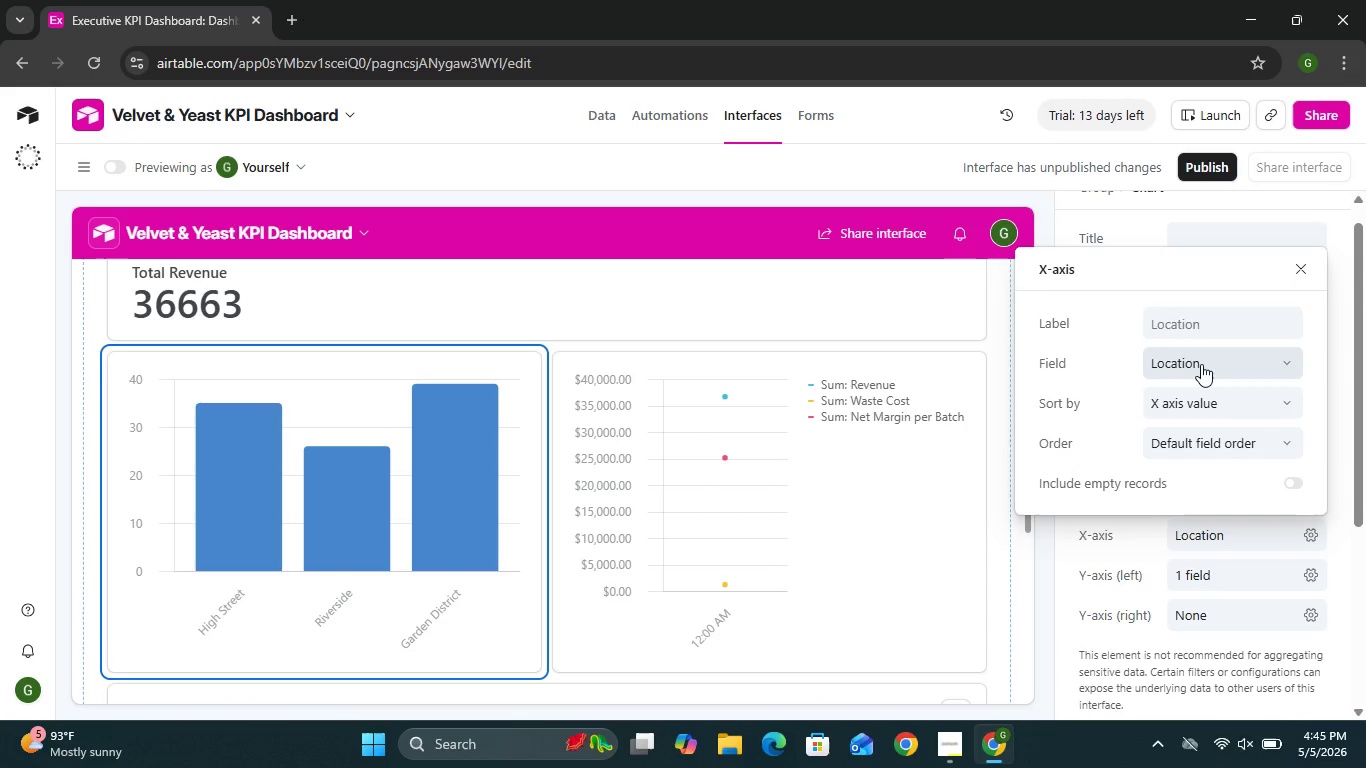 
left_click([1201, 364])
 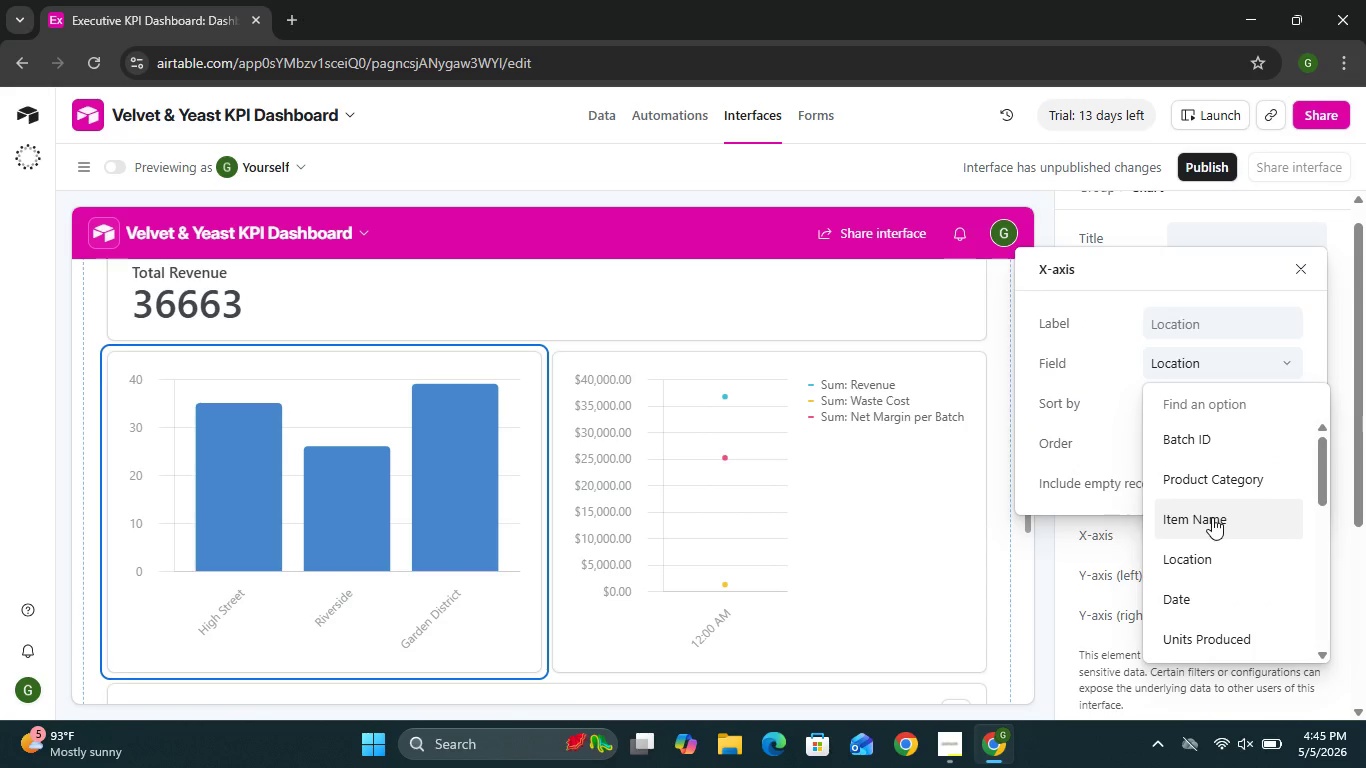 
left_click([1212, 489])
 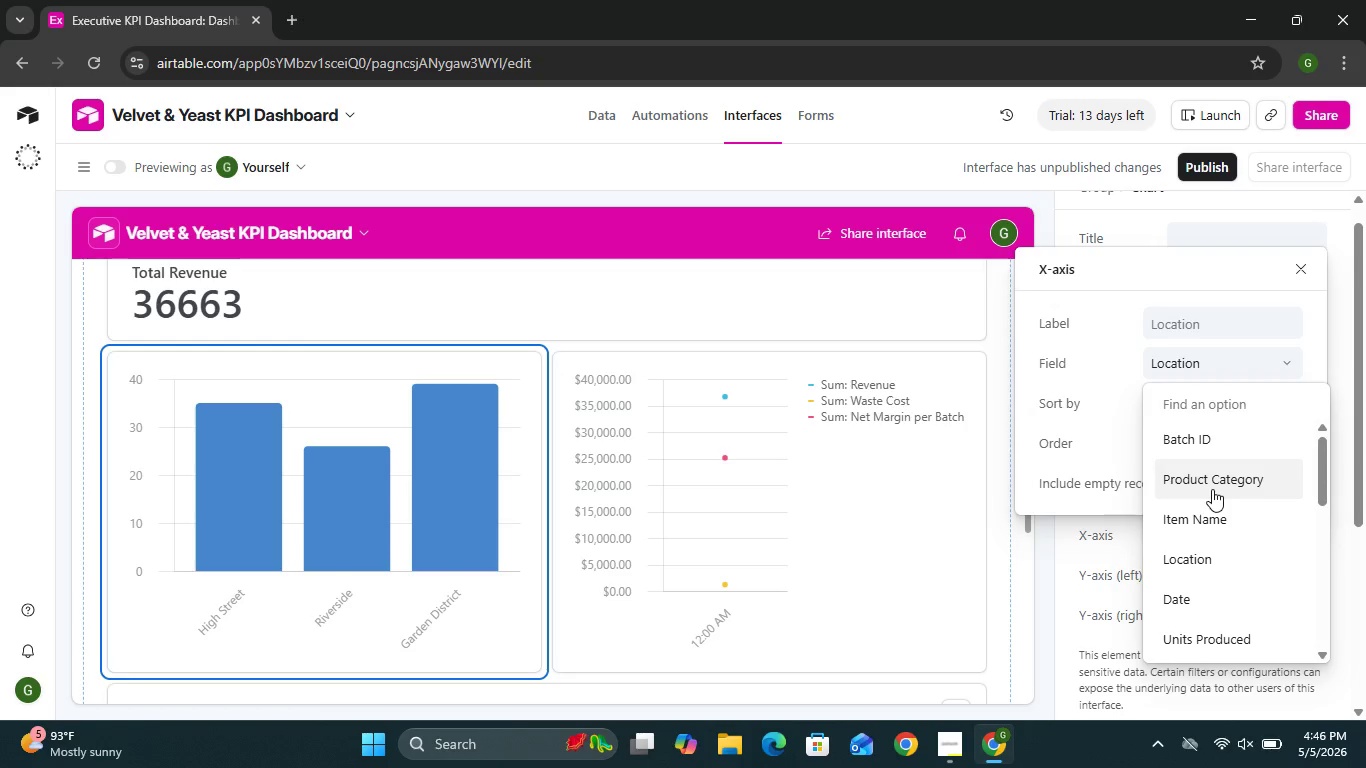 
left_click([1219, 477])
 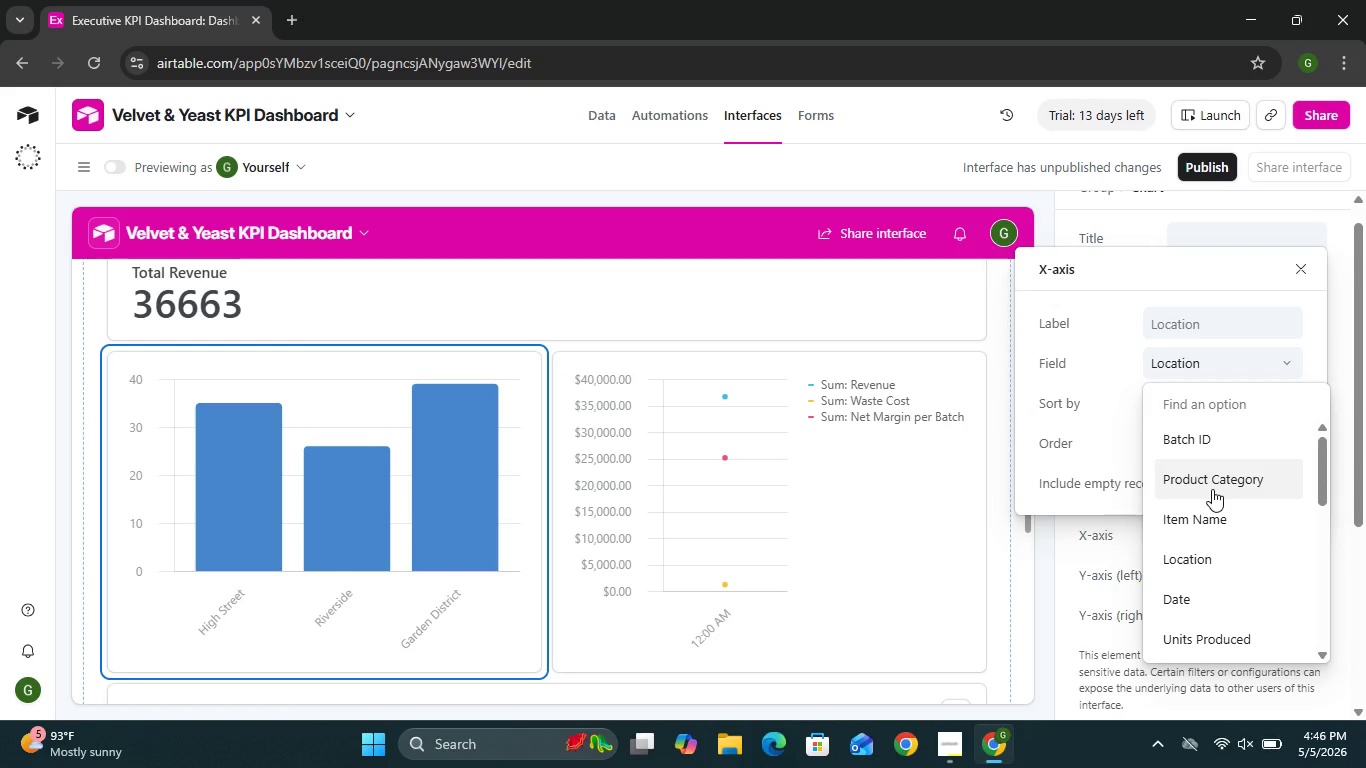 
left_click([1205, 585])
 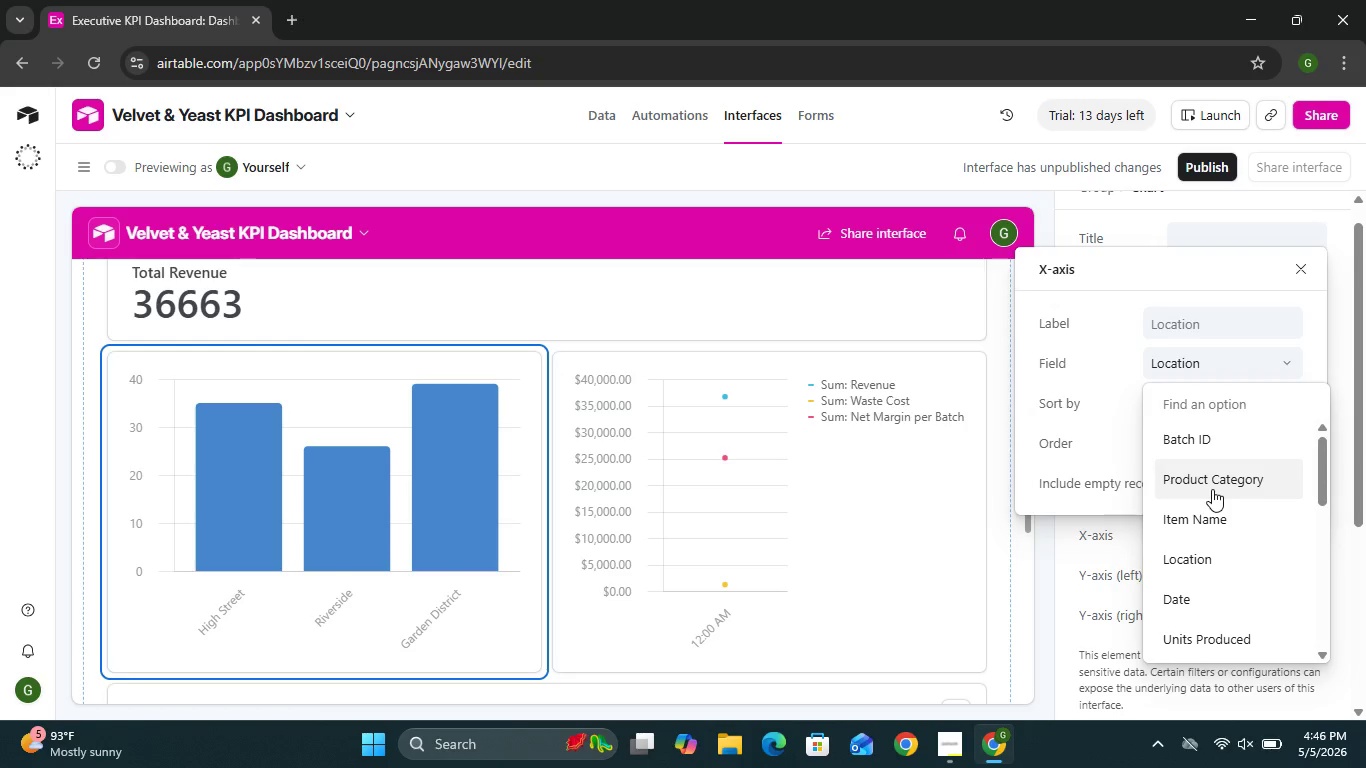 
left_click([1171, 446])
 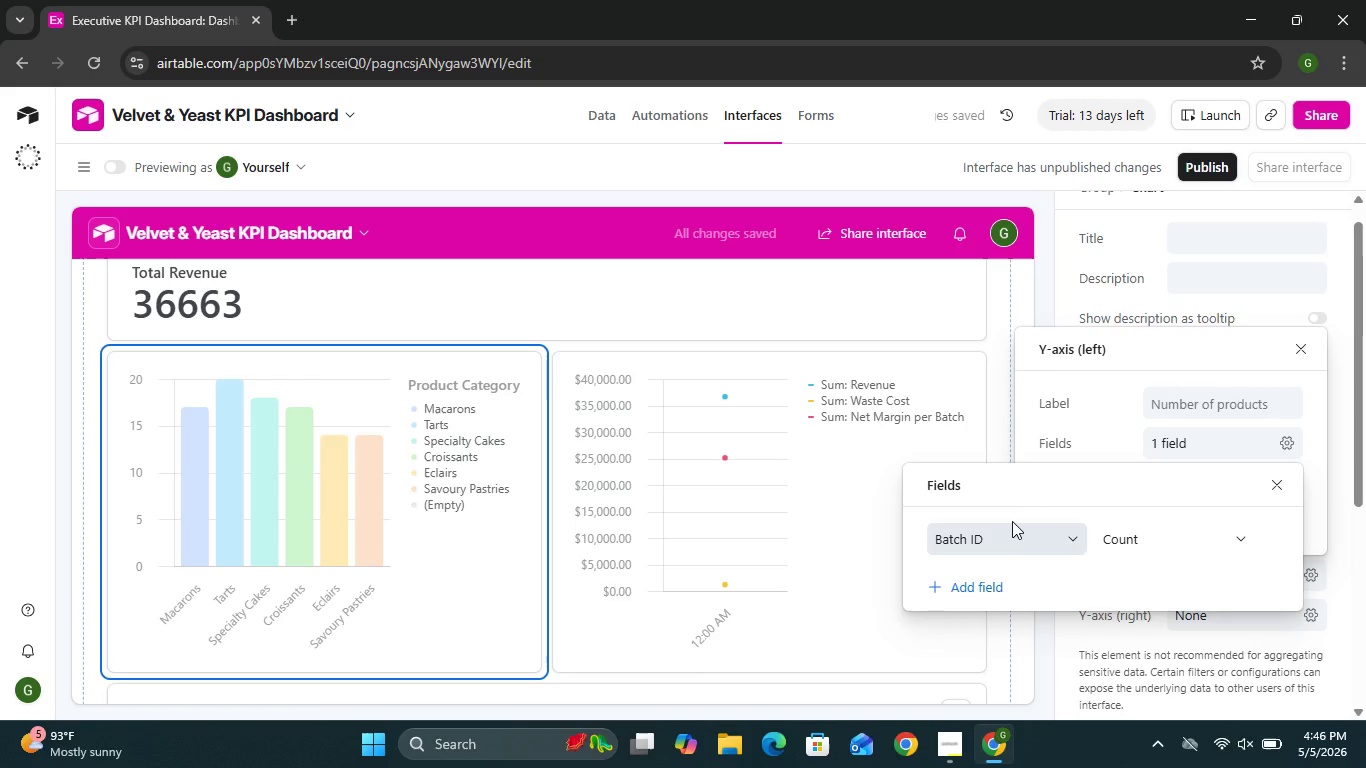 
left_click([1076, 526])
 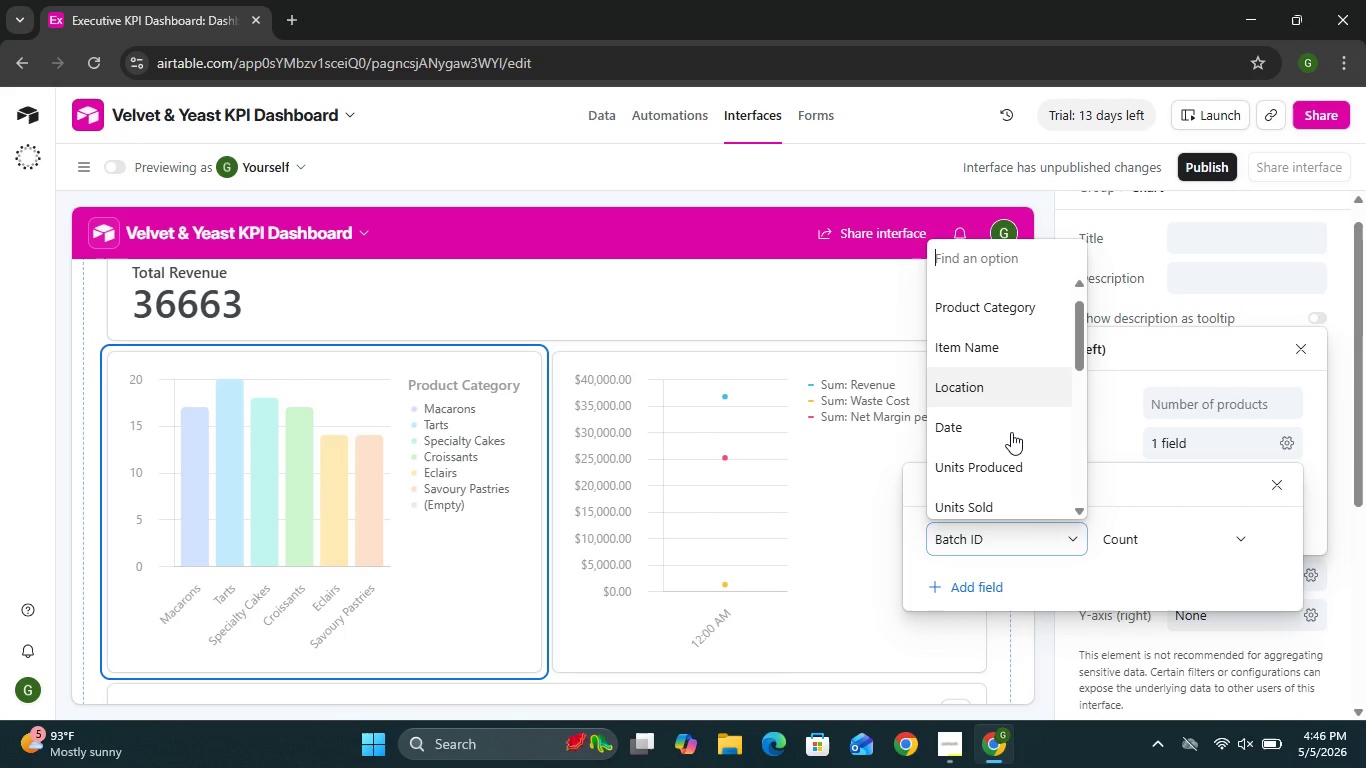 
left_click([1006, 462])
 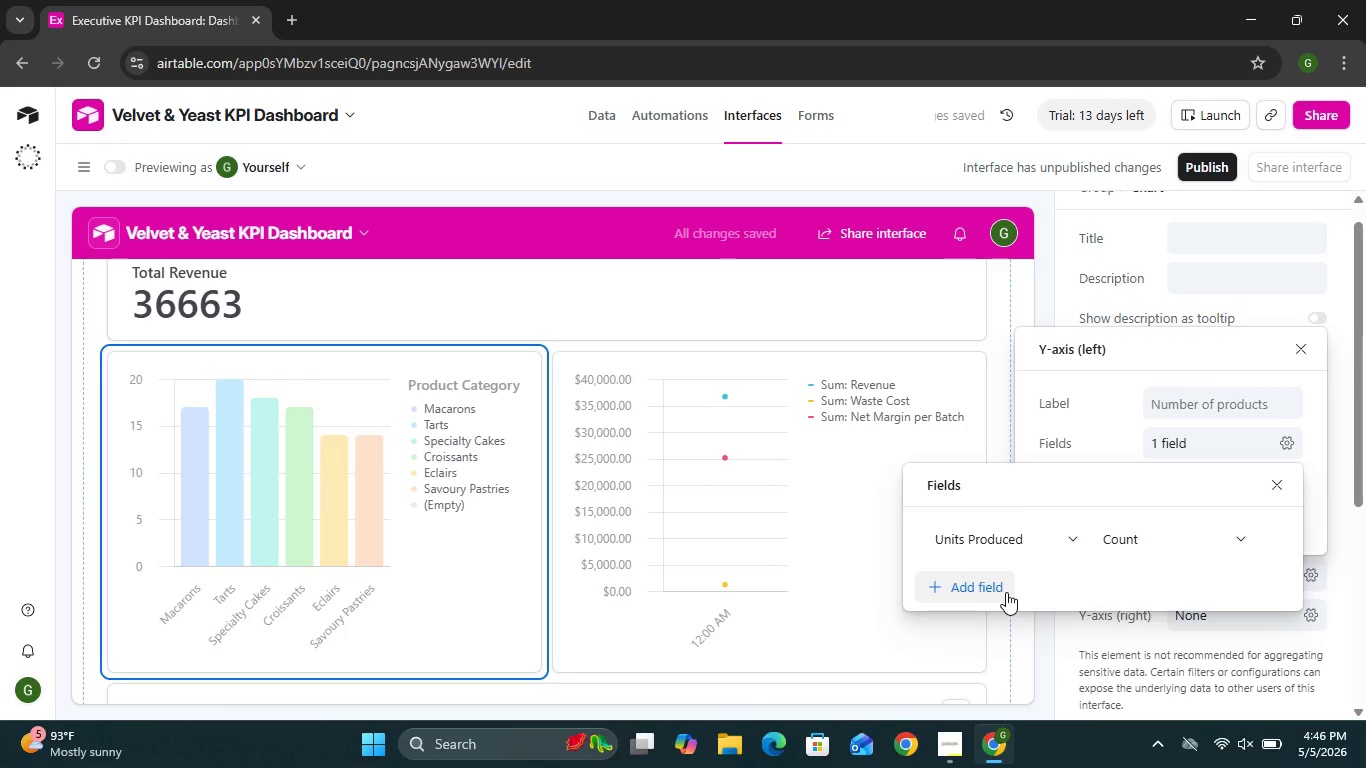 
left_click([1006, 592])
 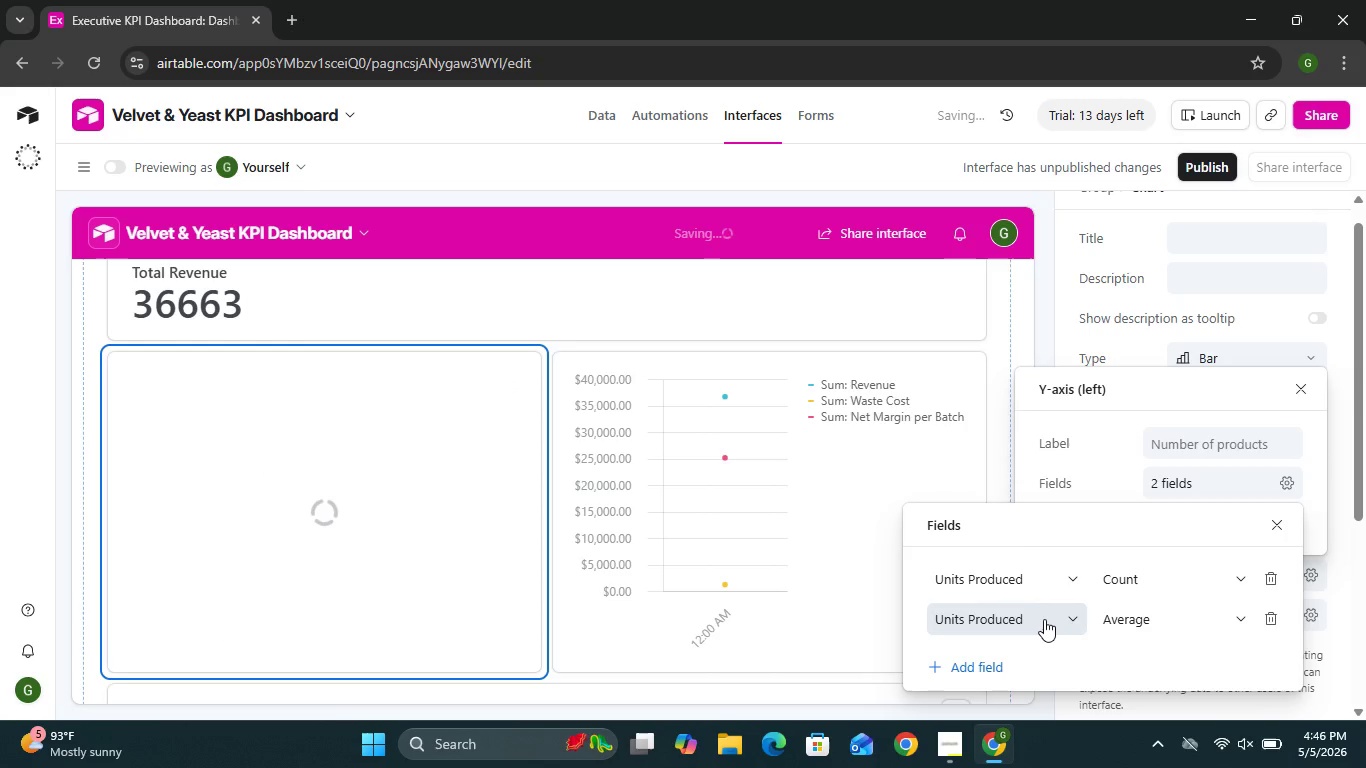 
left_click([1067, 628])
 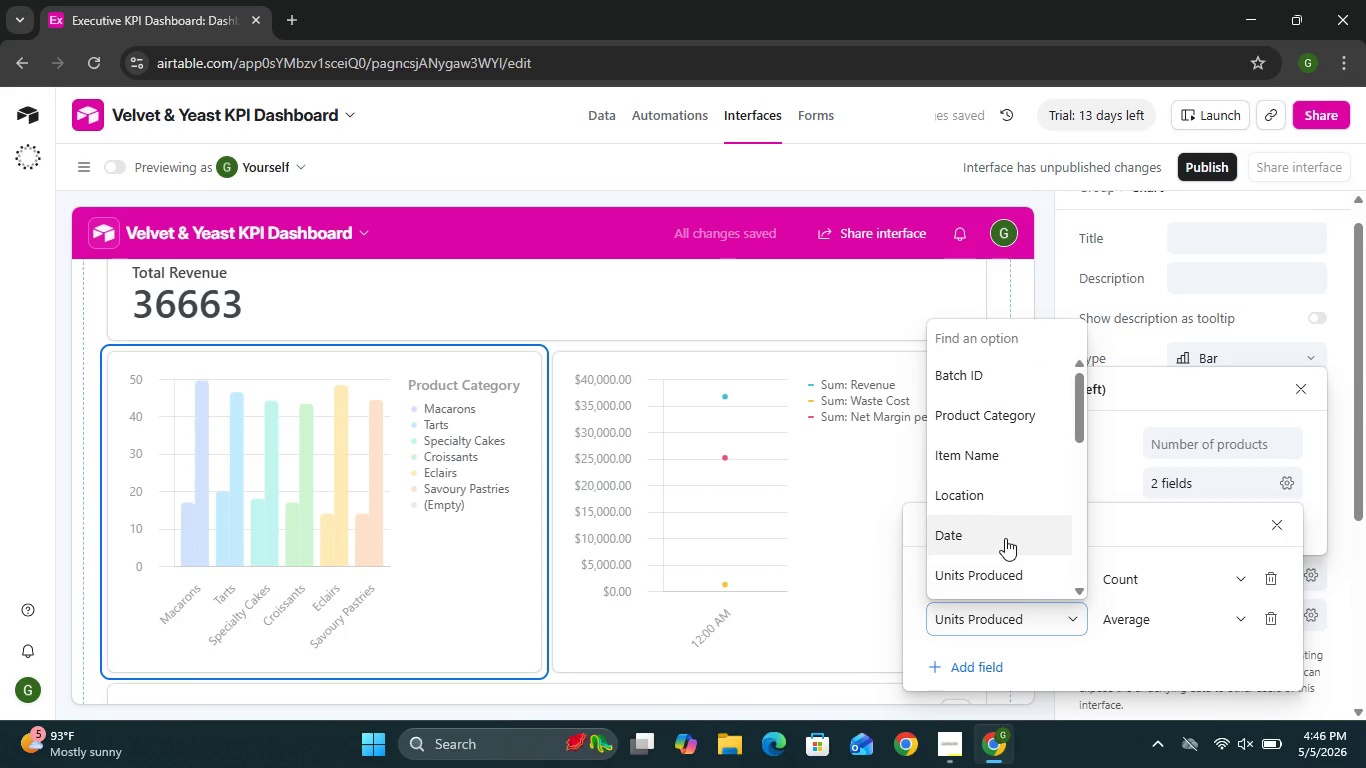 
left_click([985, 560])
 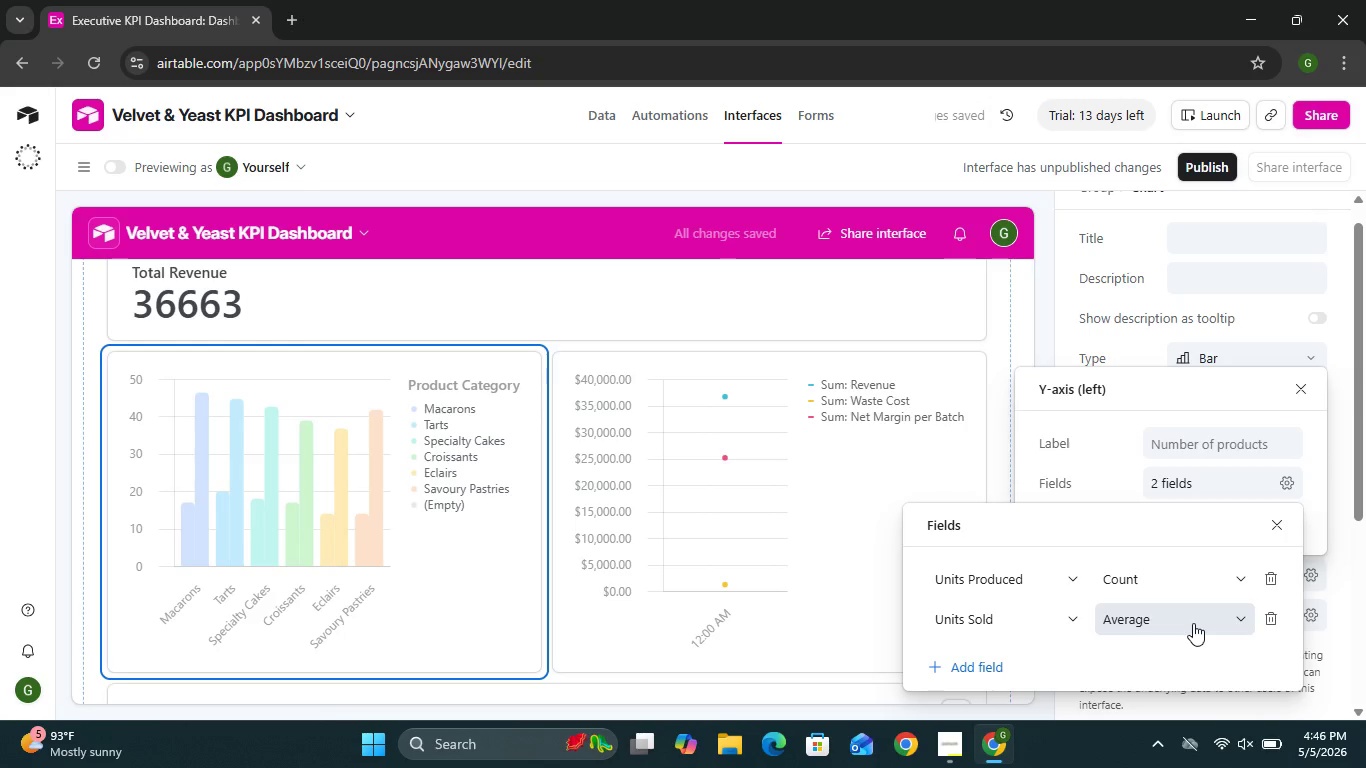 
wait(11.64)
 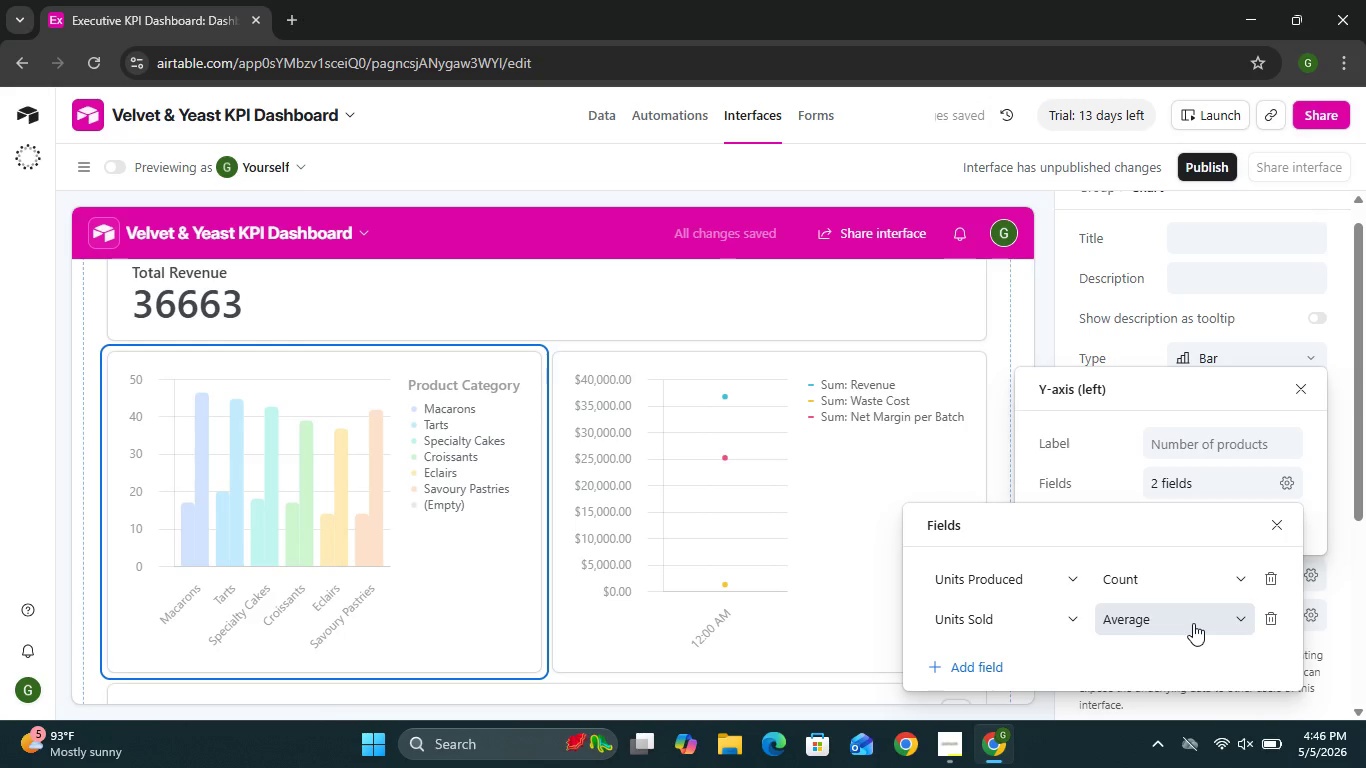 
left_click([1193, 623])
 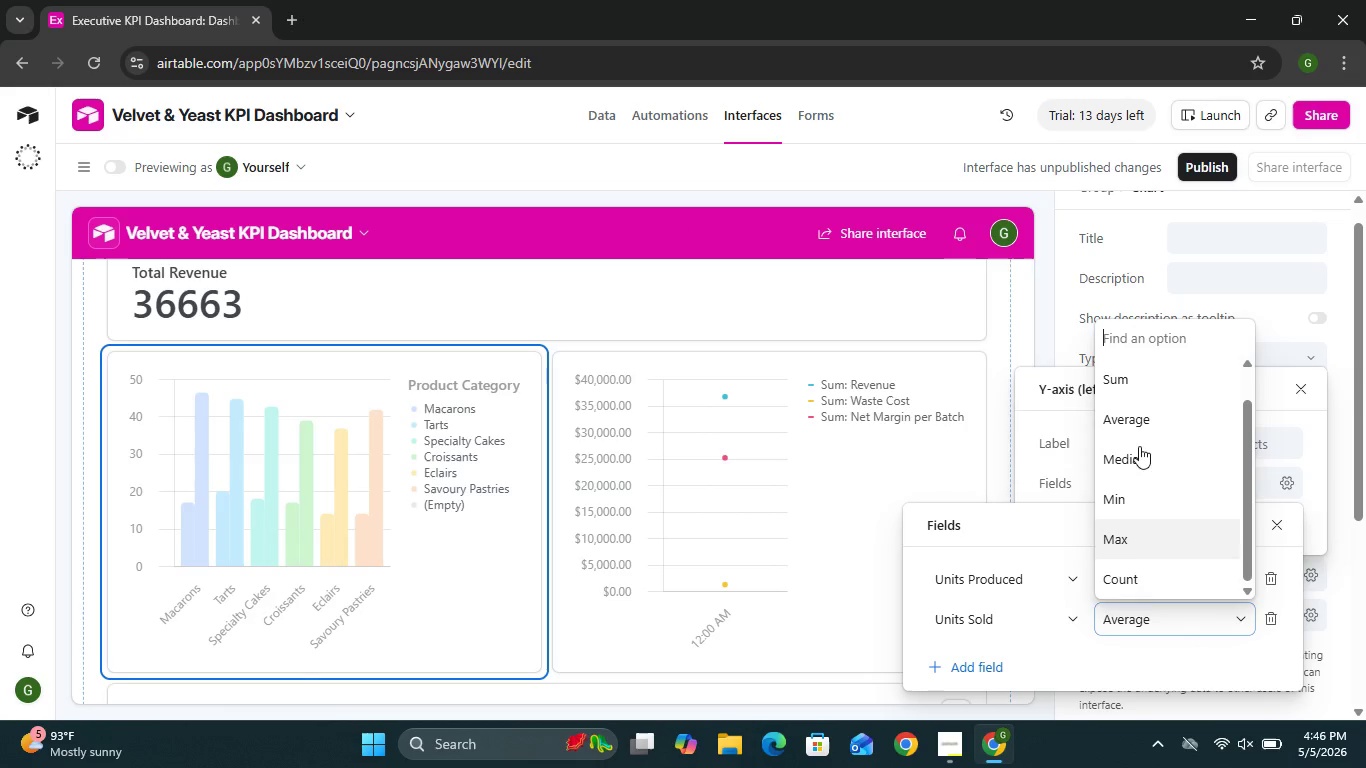 
left_click([1147, 584])
 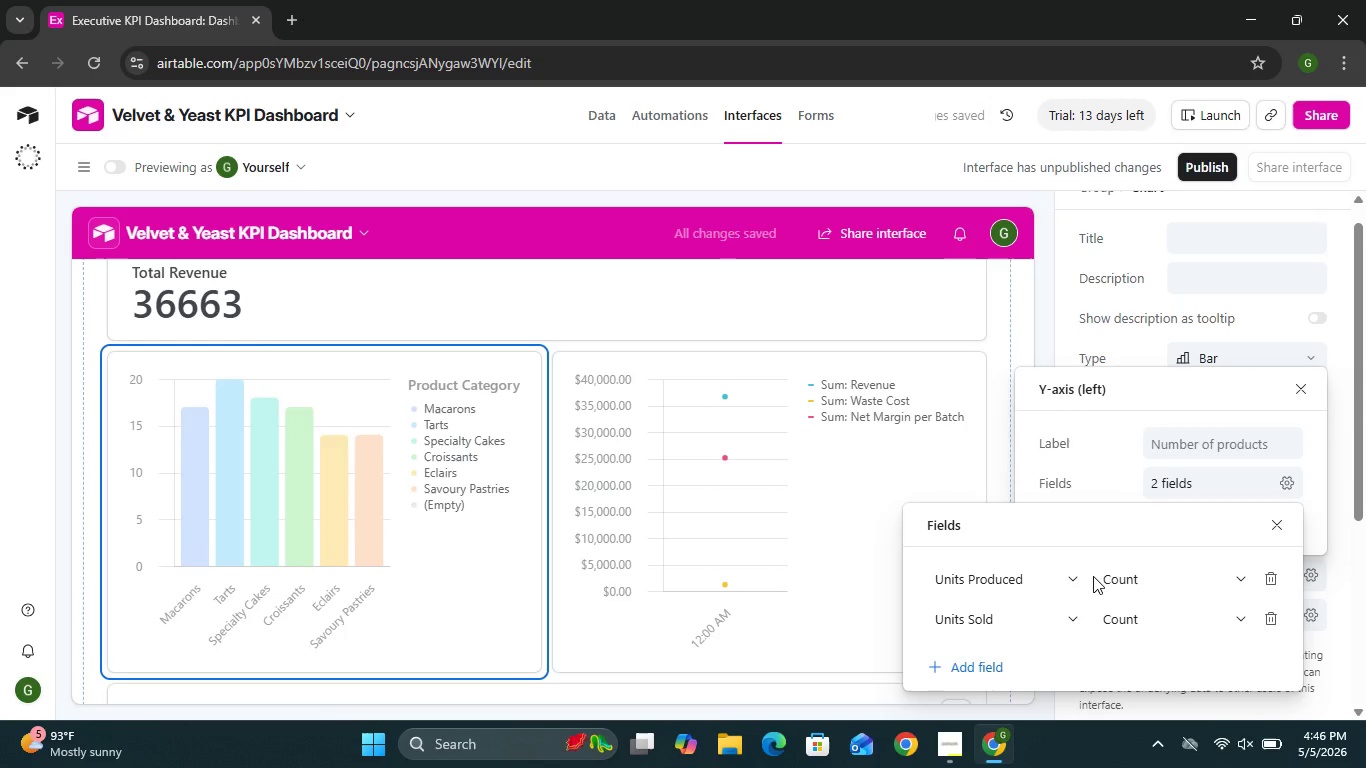 
left_click([1342, 593])
 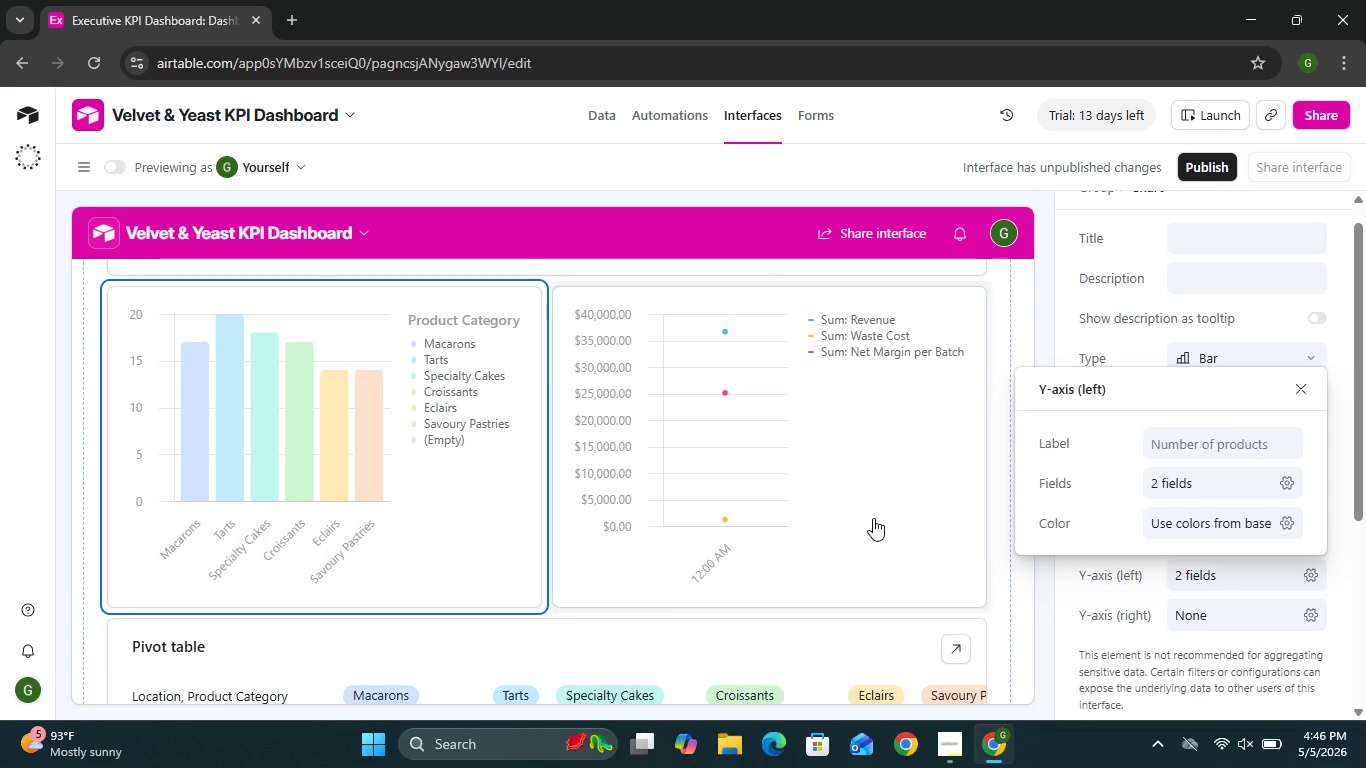 
wait(8.78)
 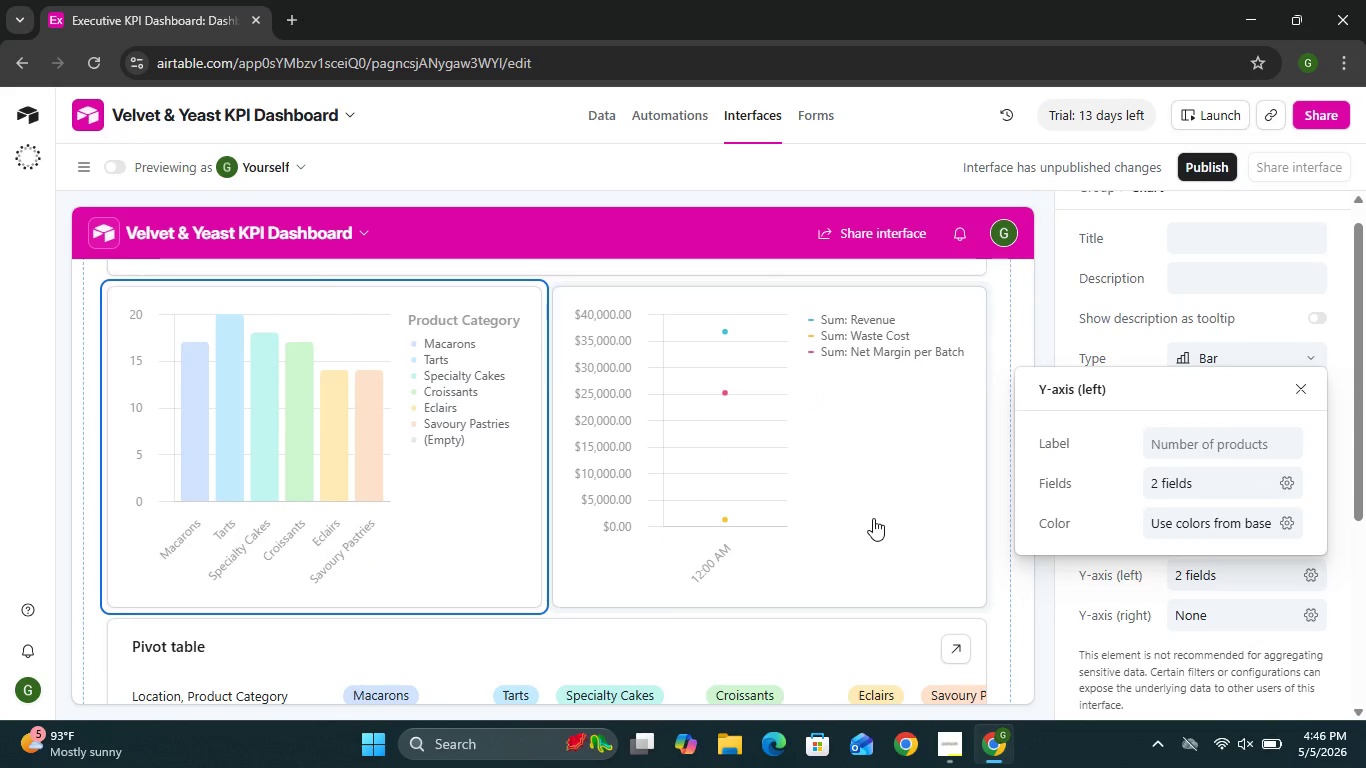 
left_click([823, 365])
 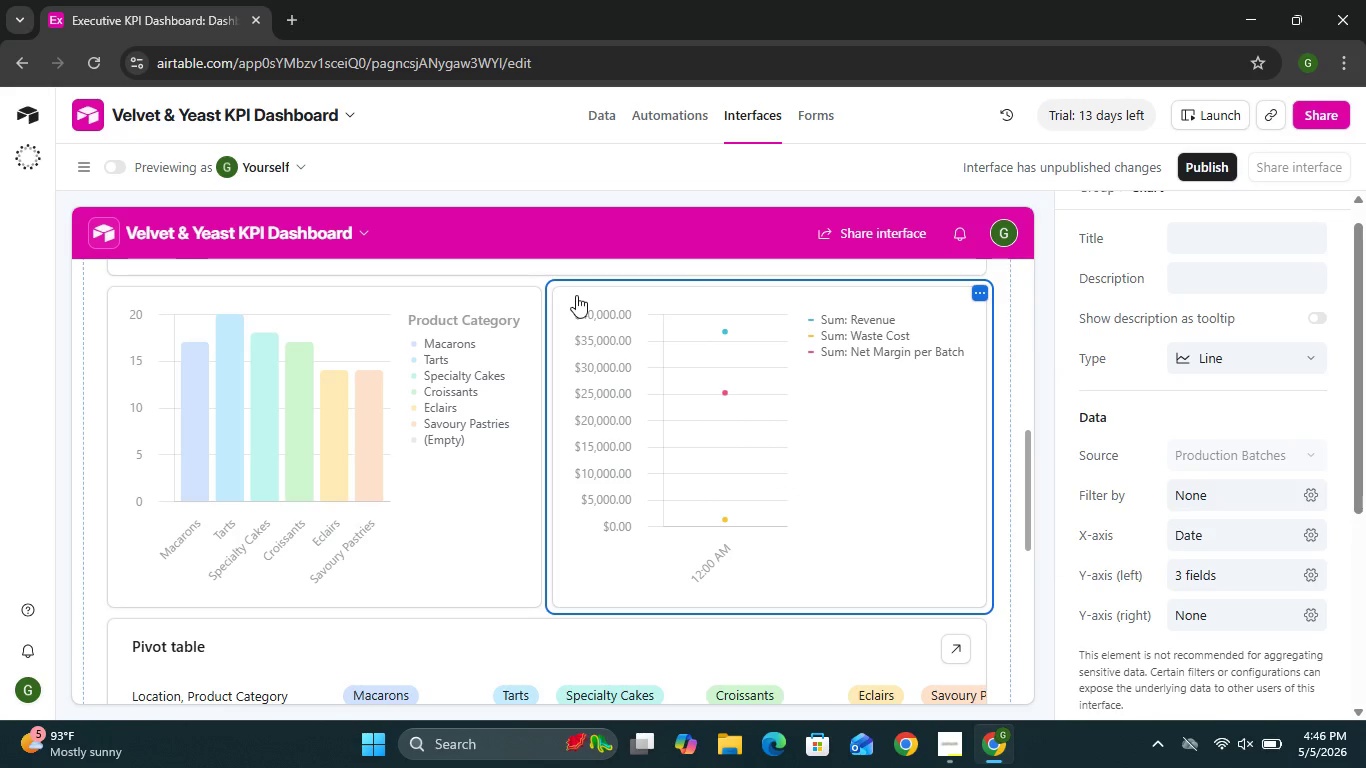 
left_click([552, 281])
 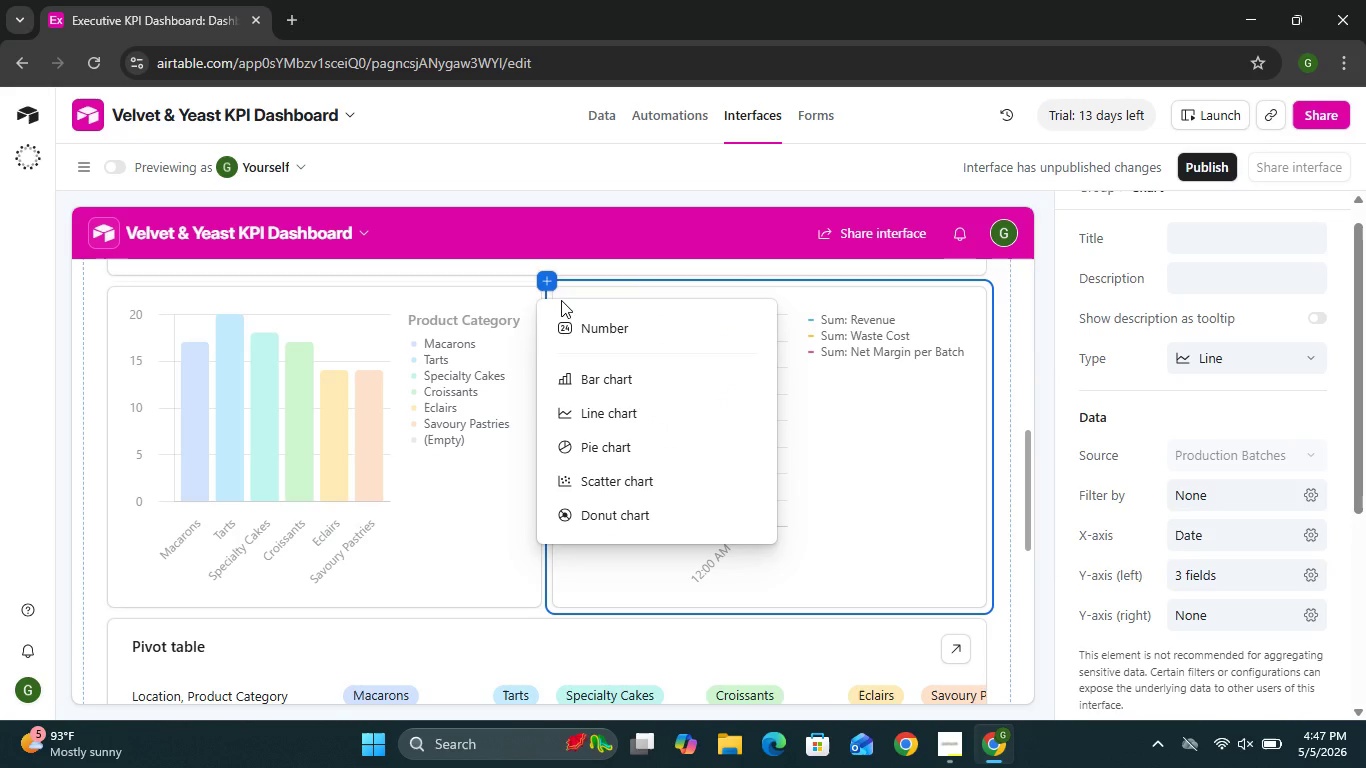 
left_click([615, 524])
 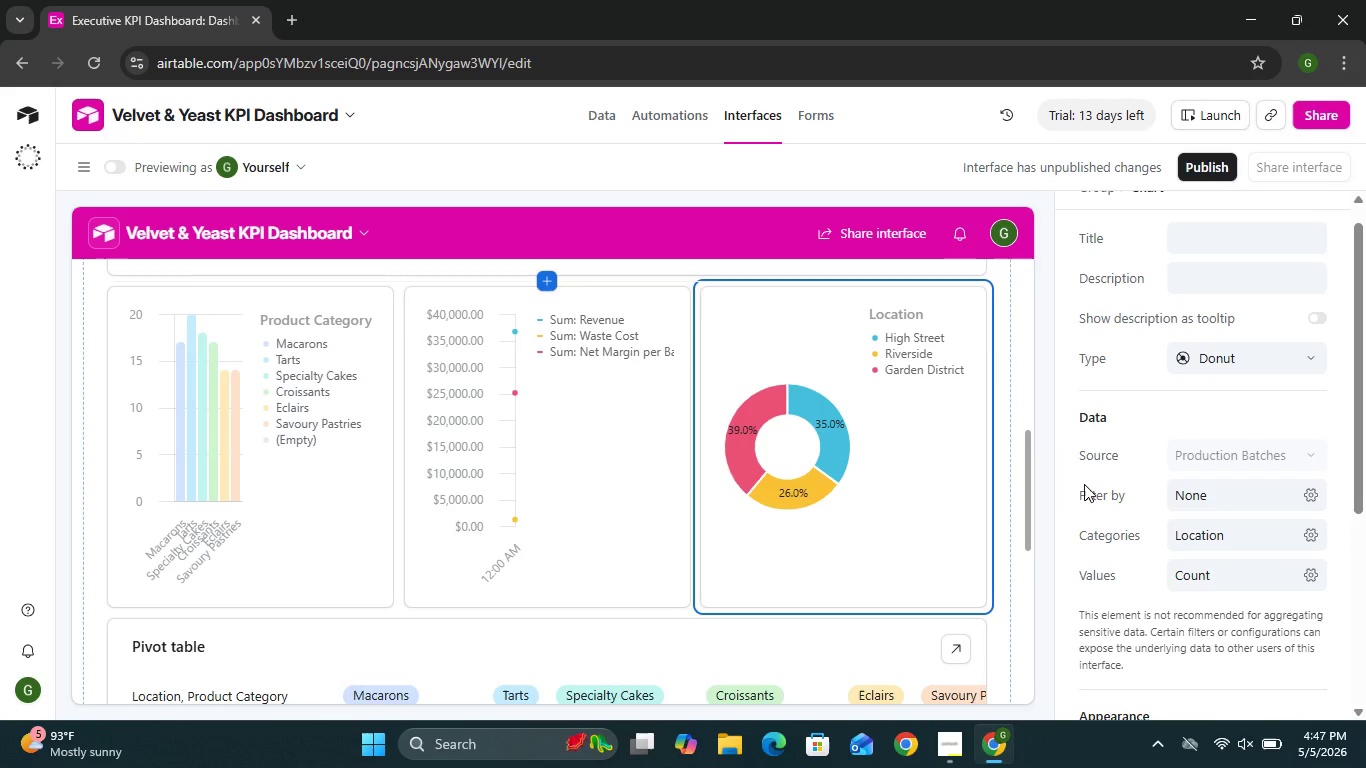 
wait(22.83)
 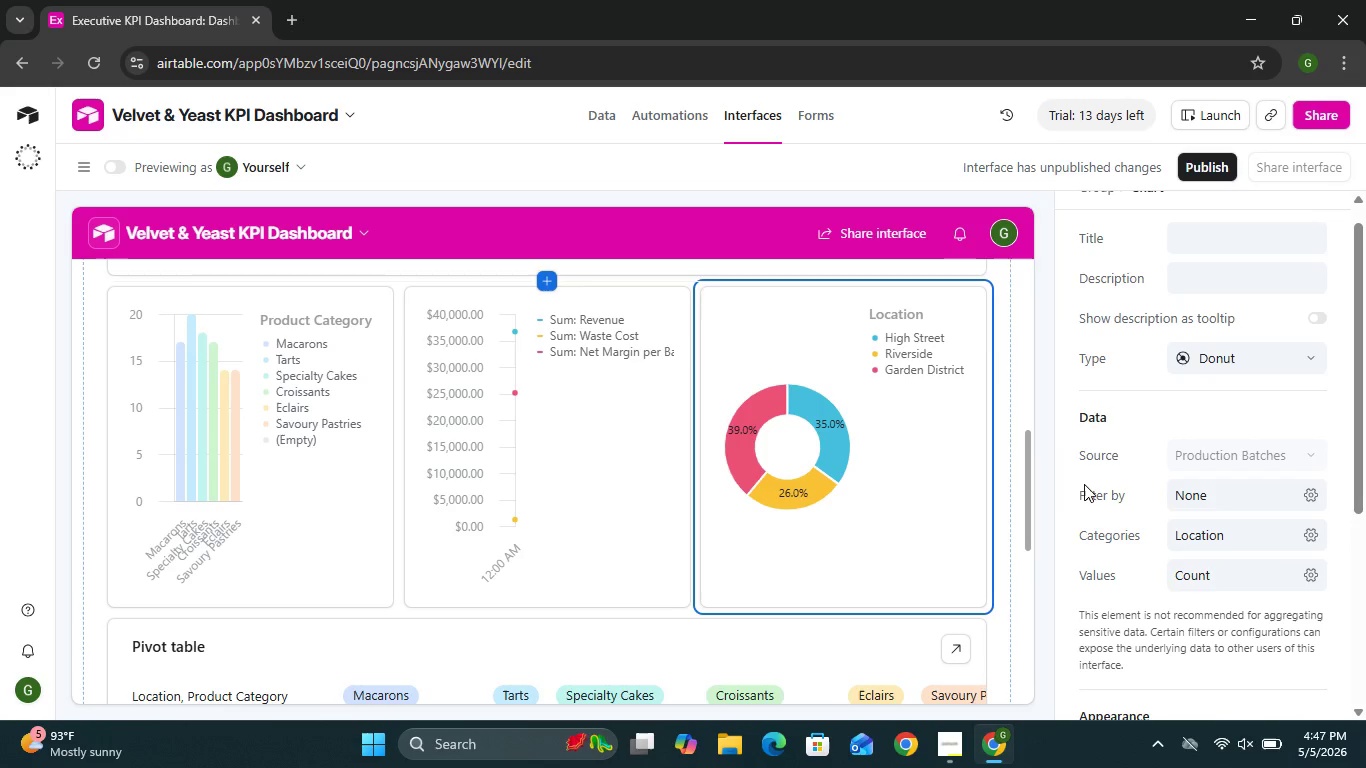 
left_click([1202, 500])
 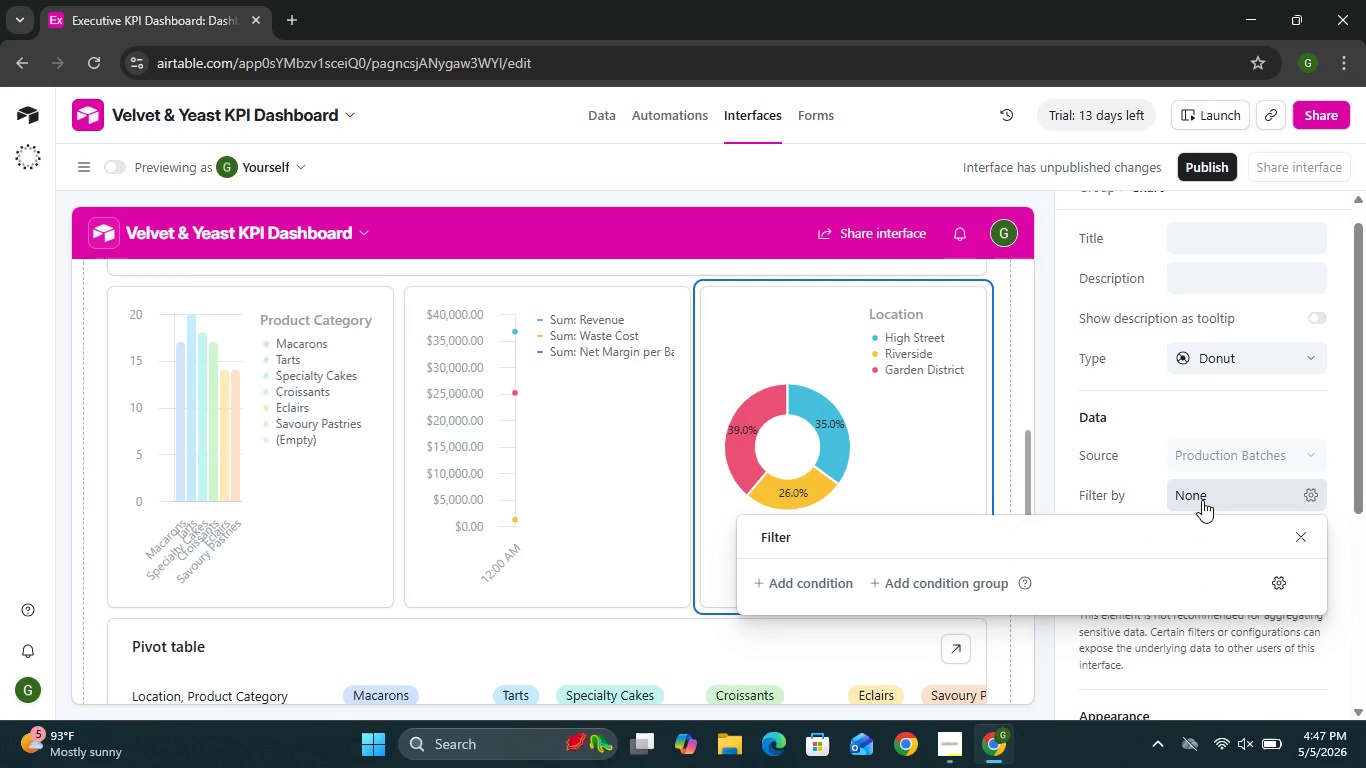 
left_click([1202, 500])
 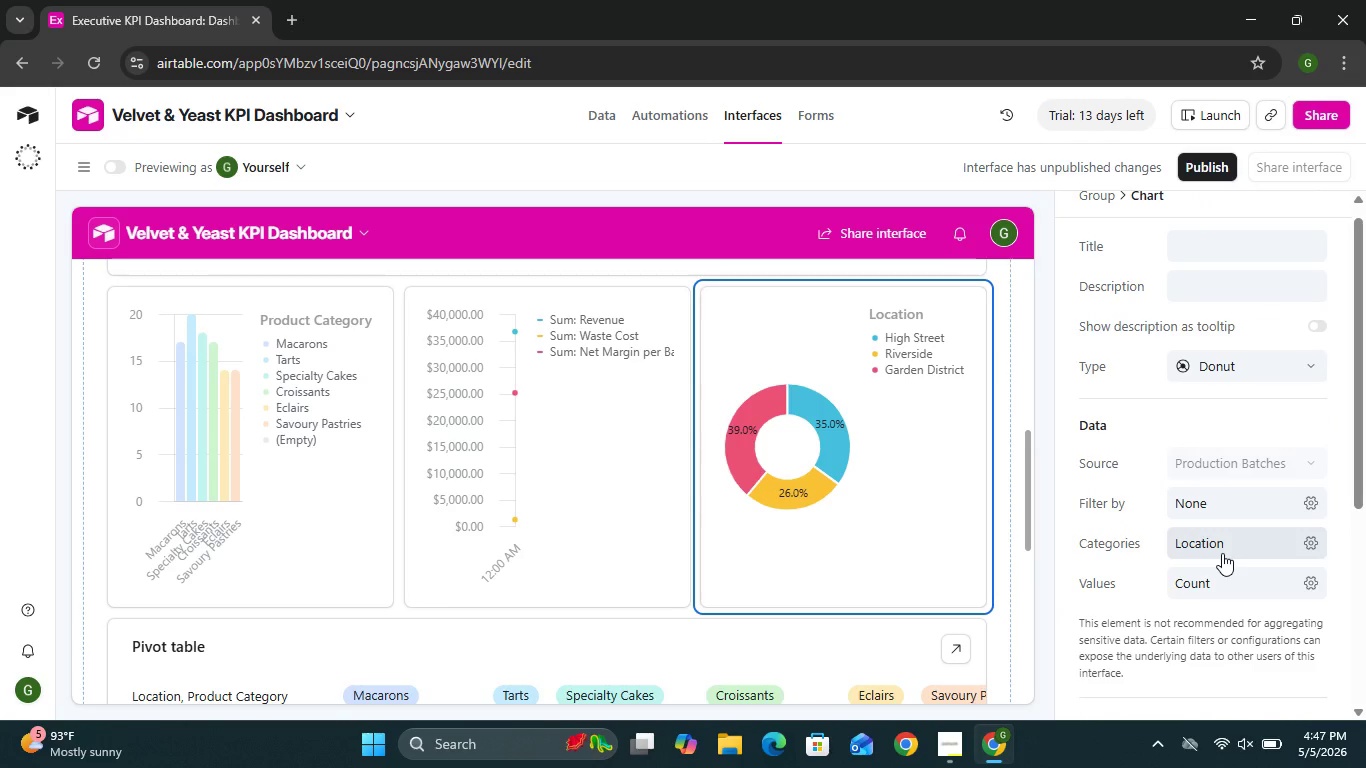 
wait(12.27)
 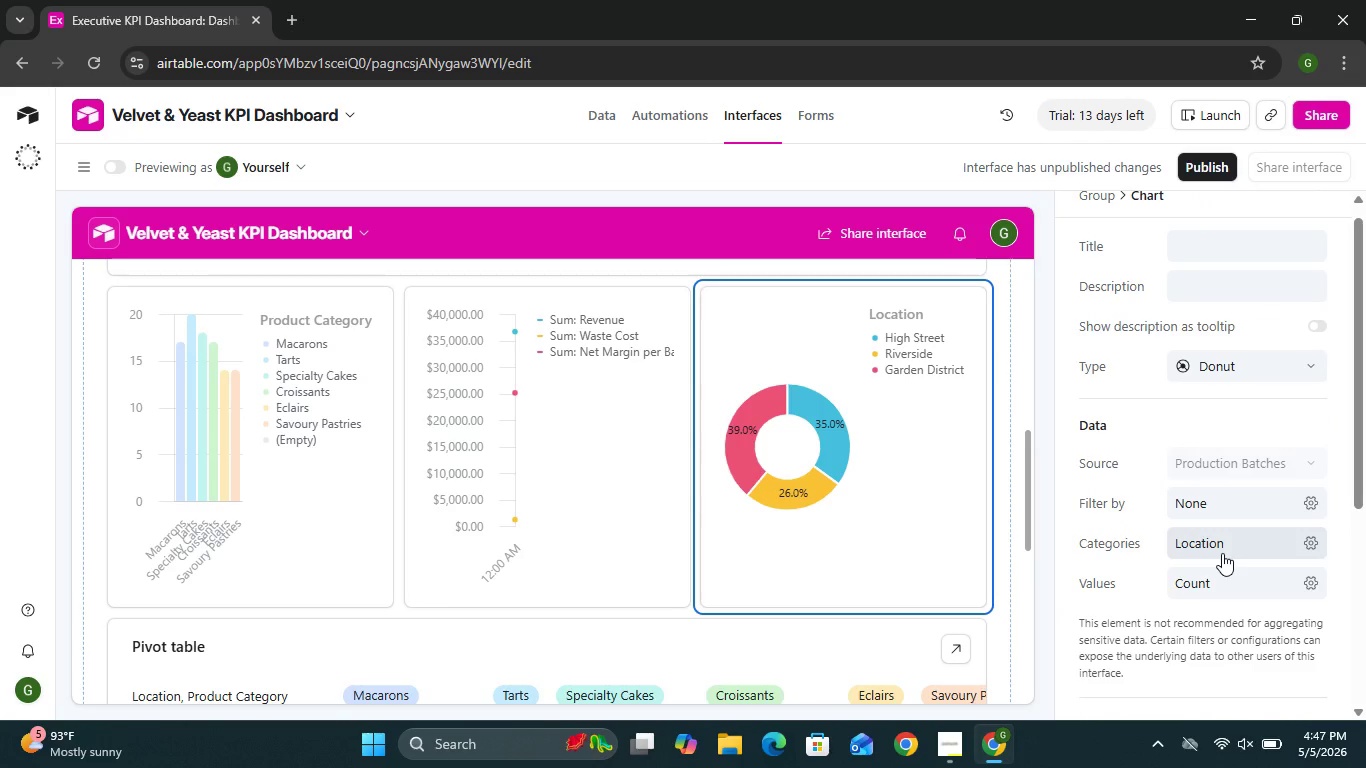 
left_click([1273, 514])
 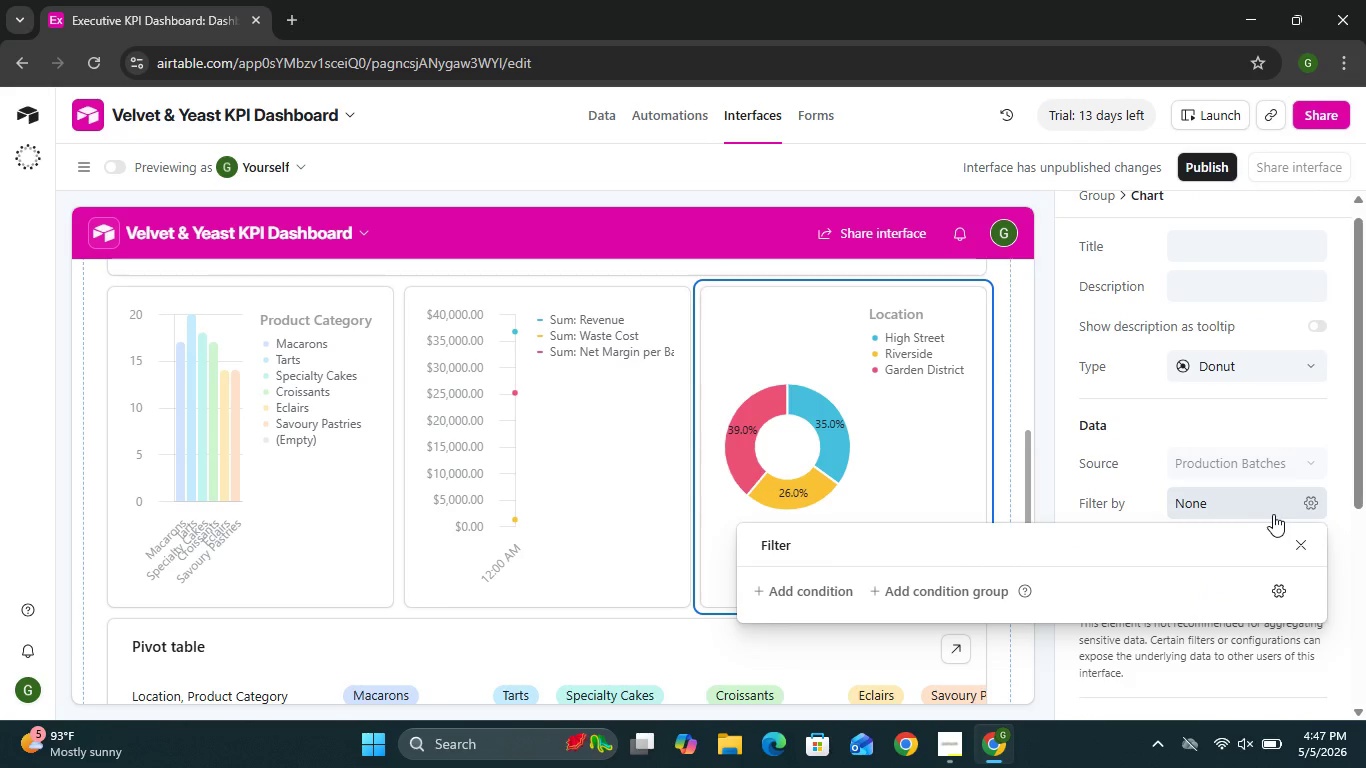 
left_click([1273, 514])
 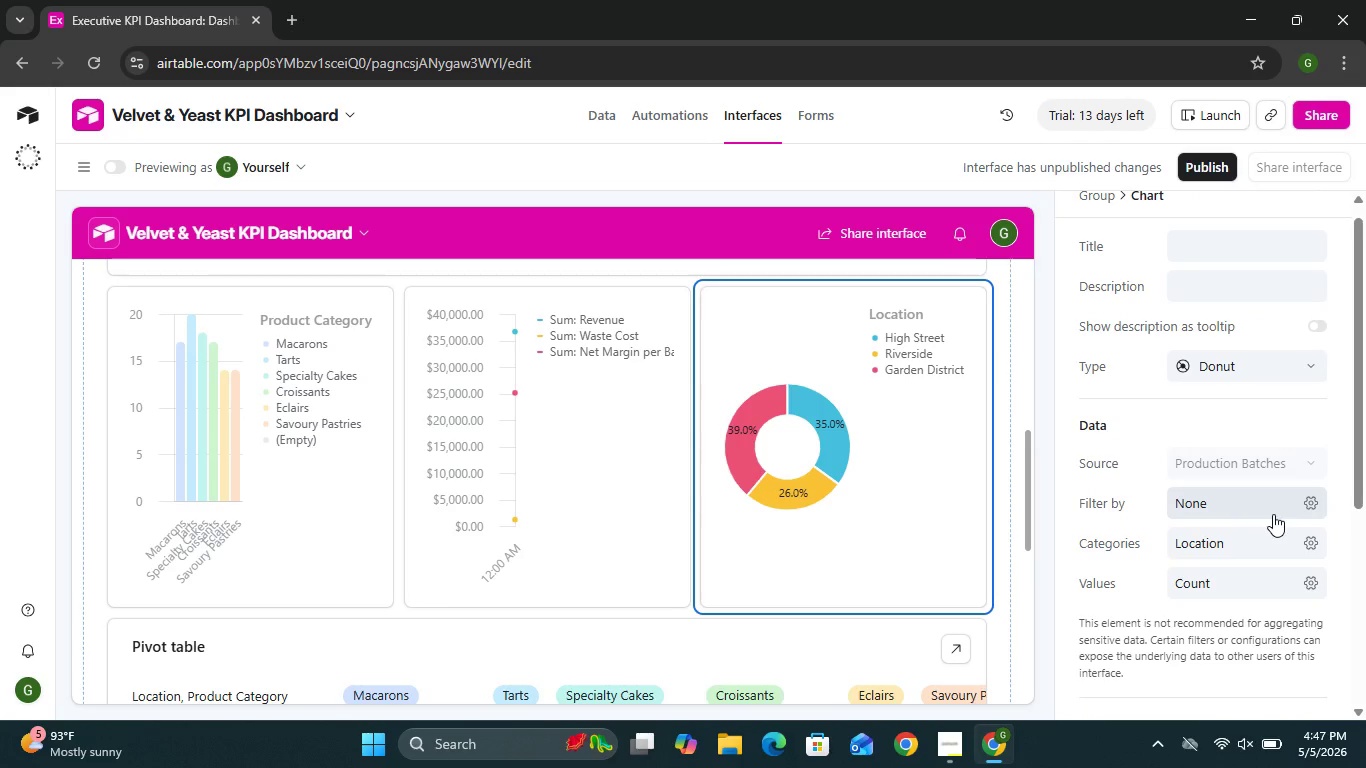 
left_click([1257, 559])
 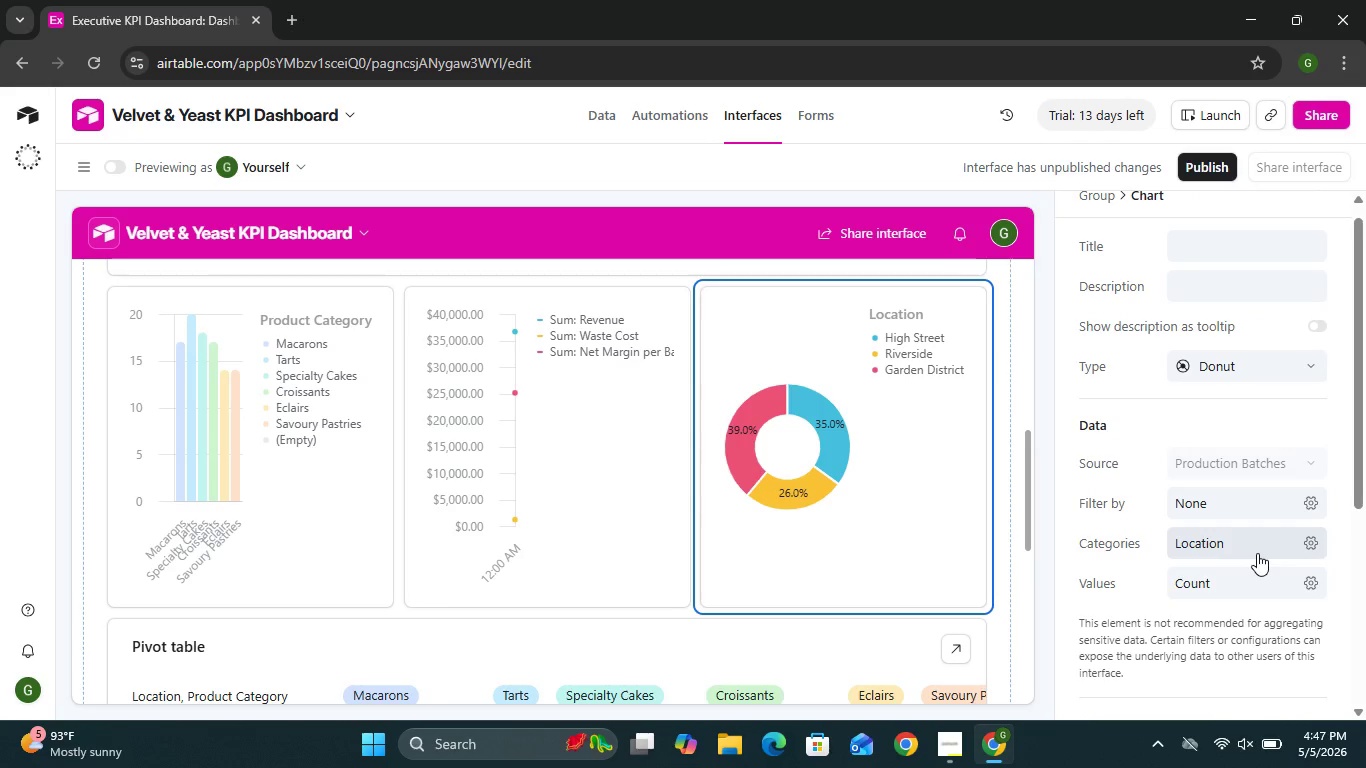 
left_click([1257, 553])
 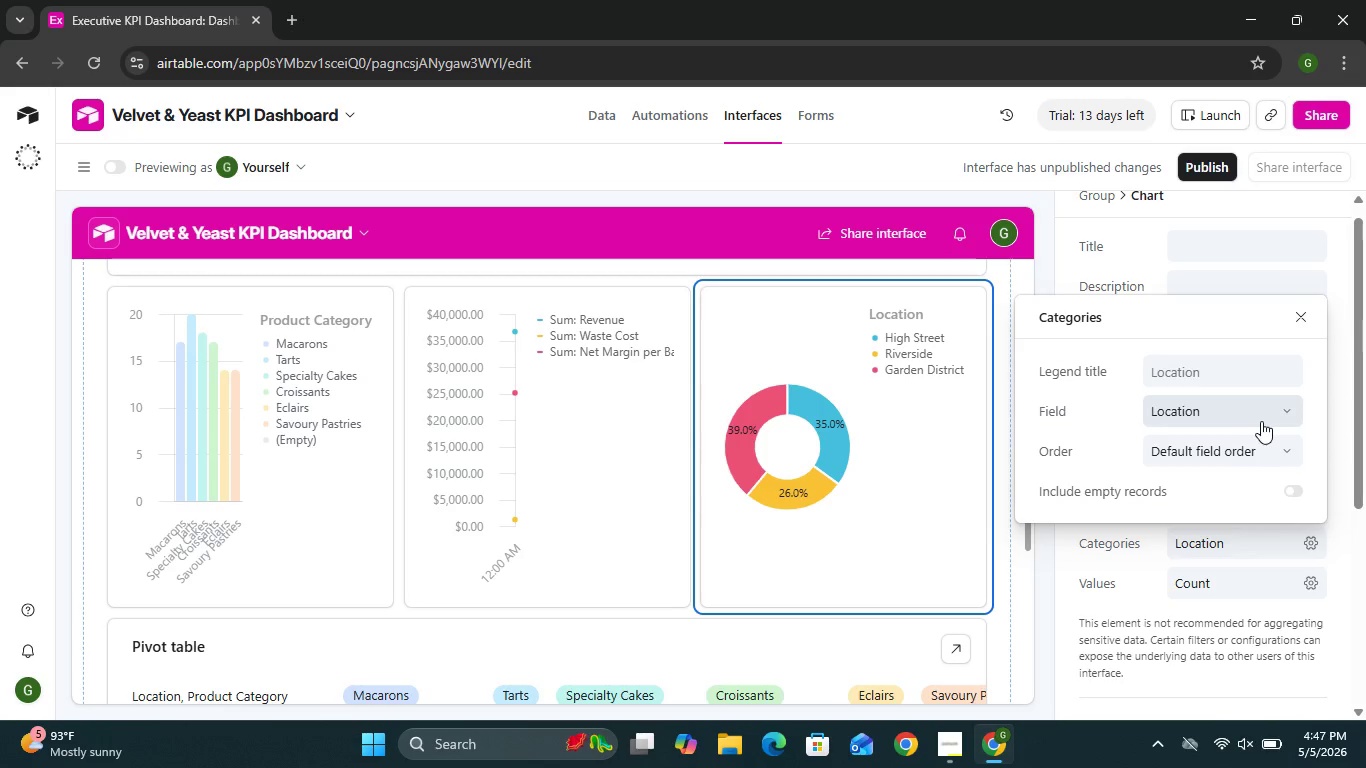 
wait(5.51)
 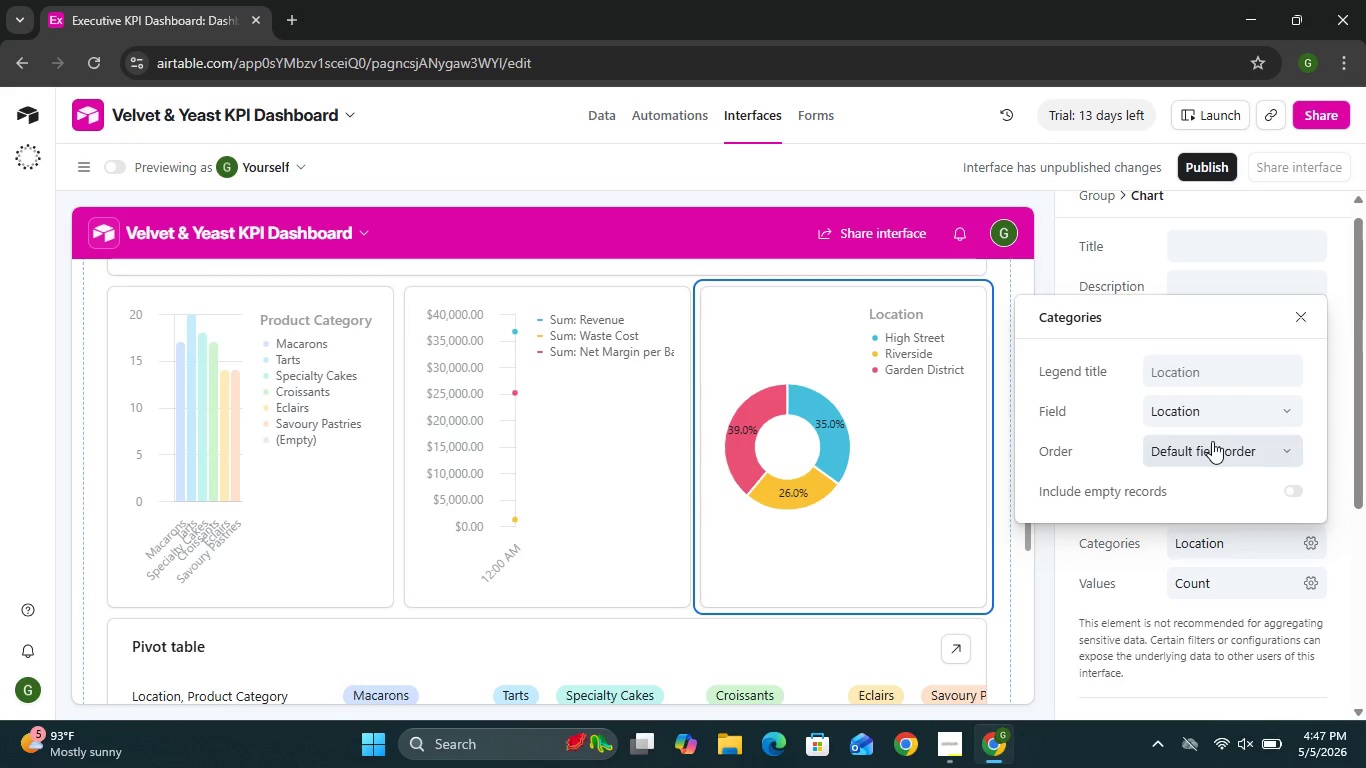 
left_click([1261, 421])
 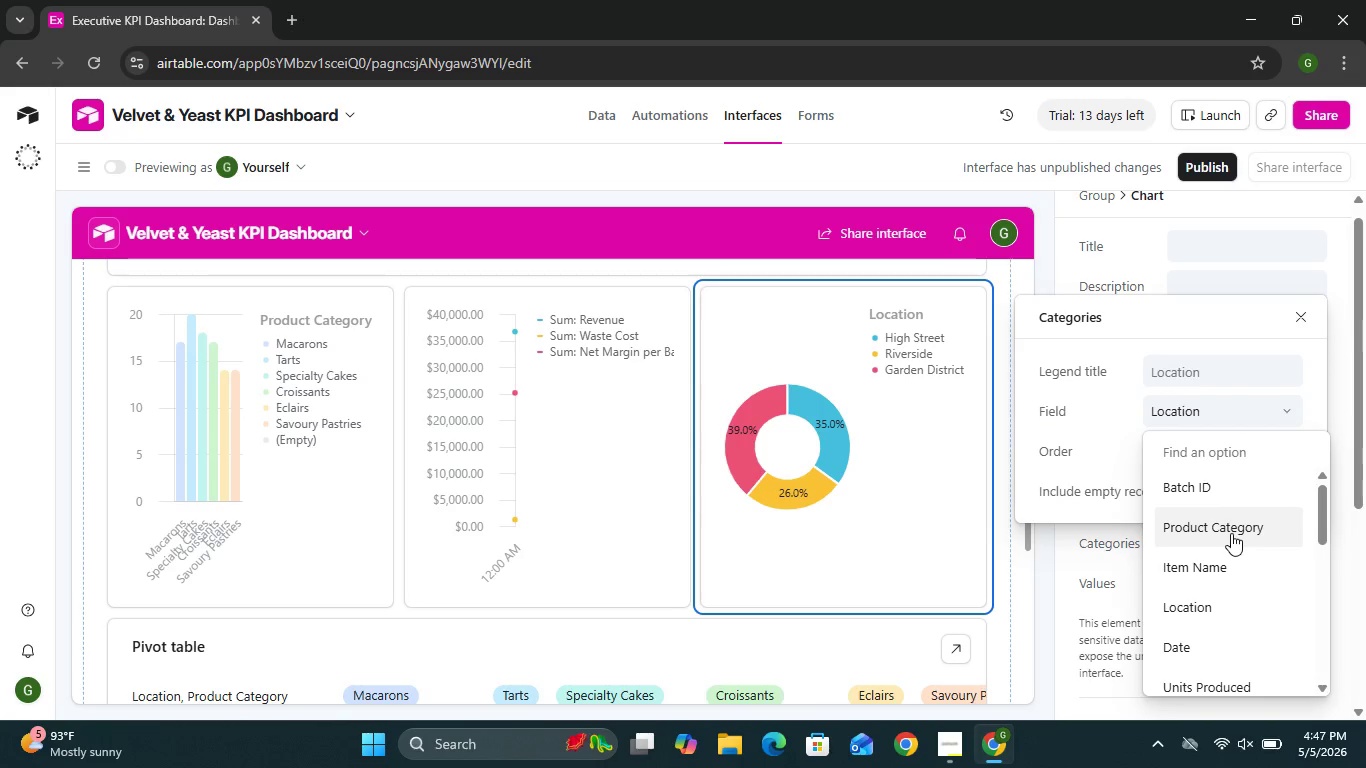 
left_click([1231, 533])
 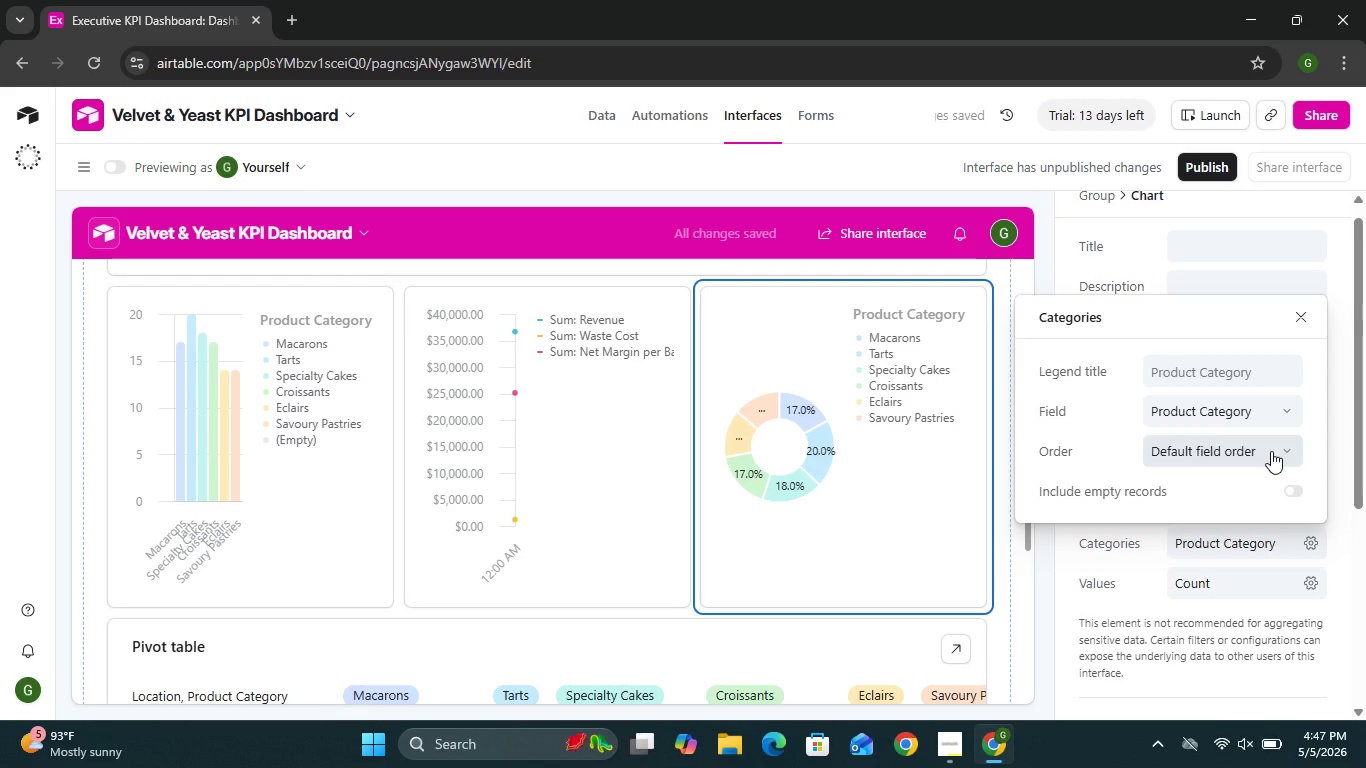 
left_click([1271, 451])
 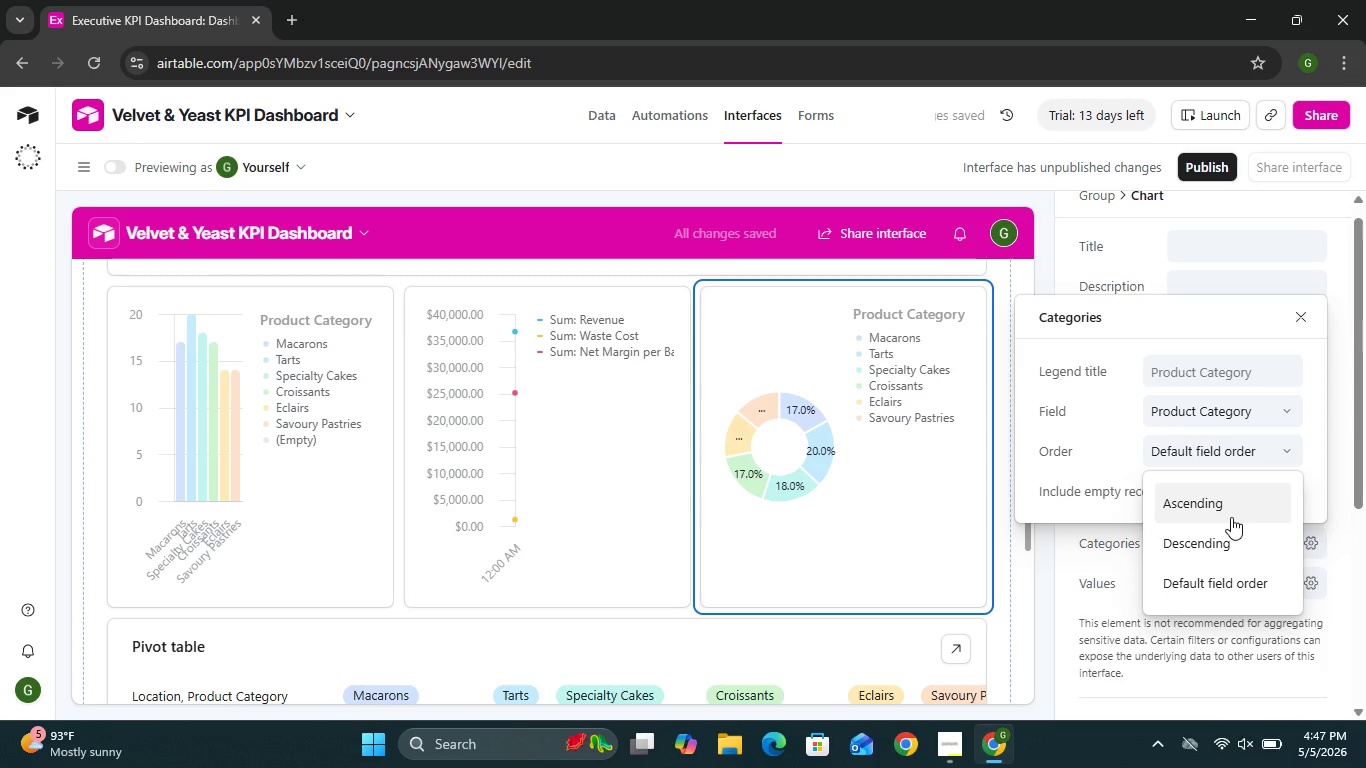 
left_click([1231, 517])
 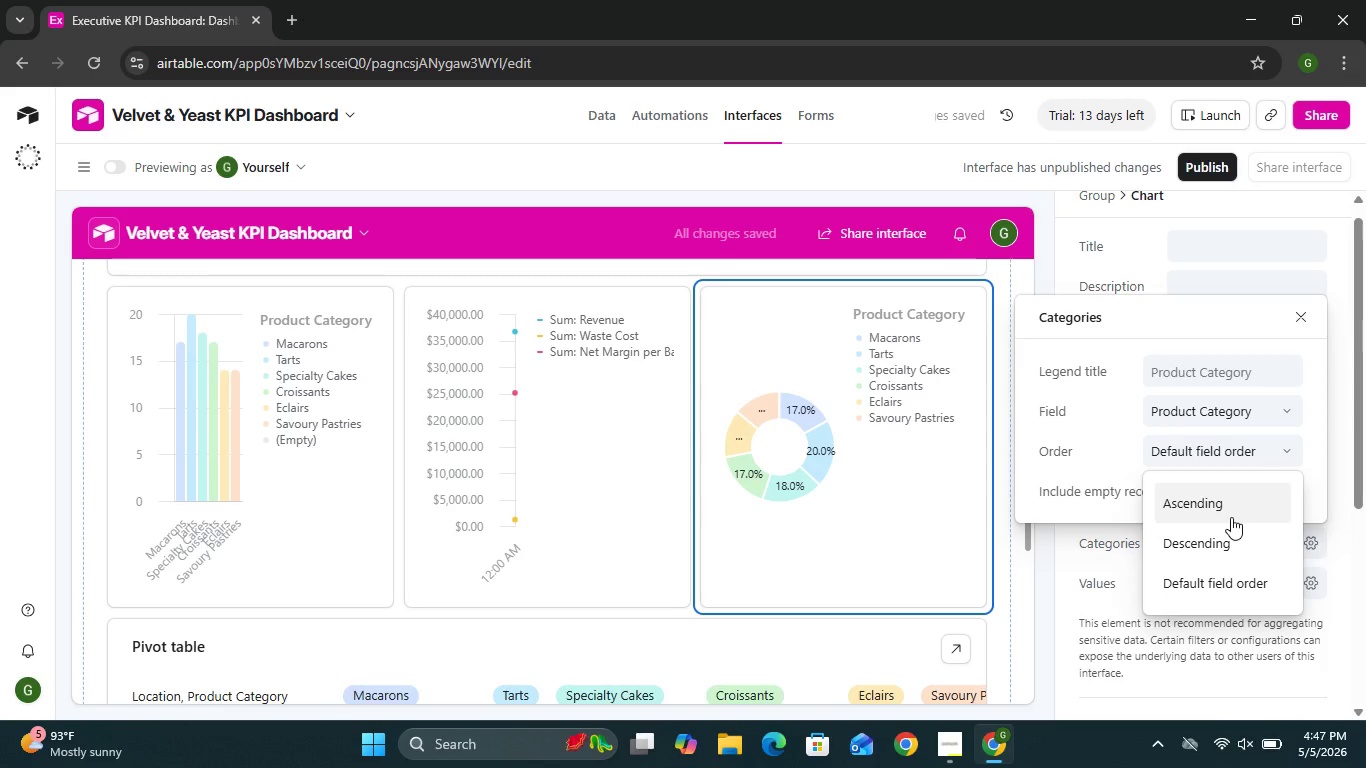 
left_click([1212, 587])
 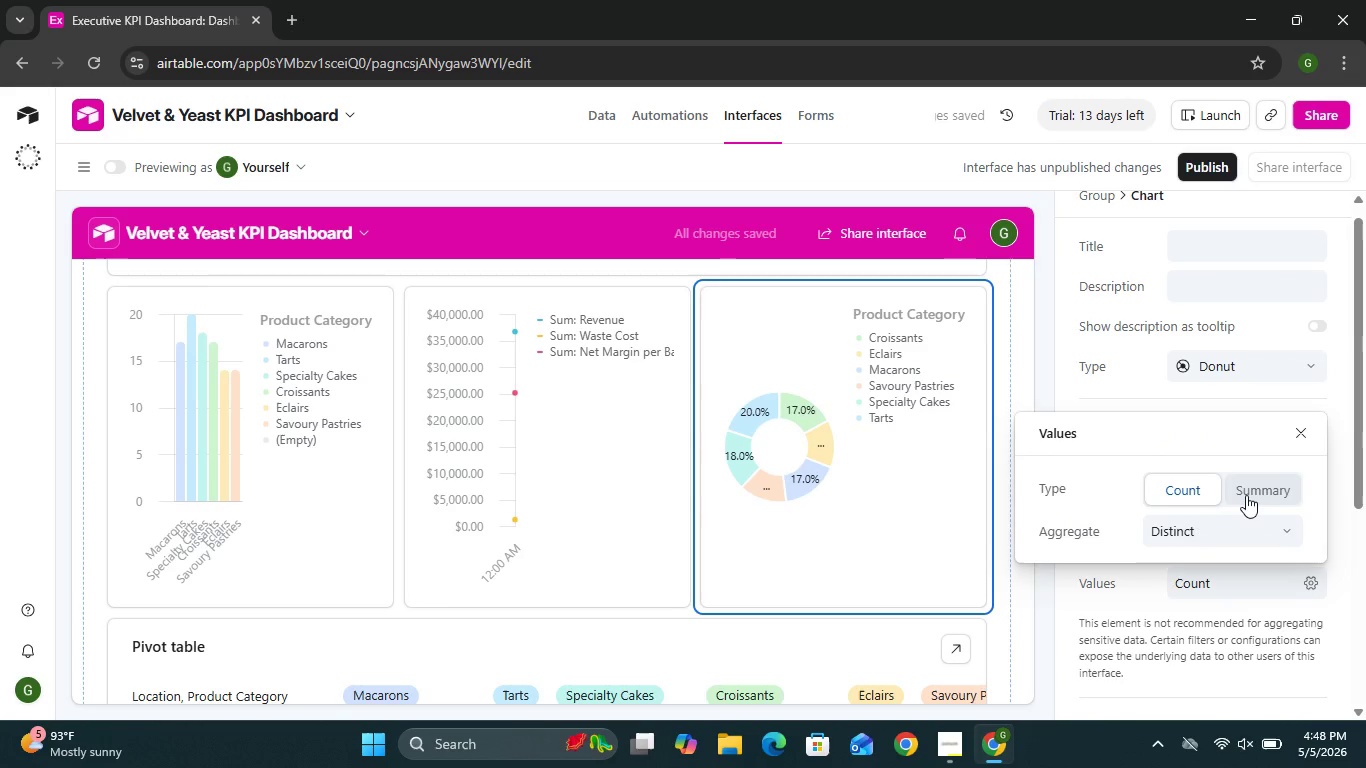 
left_click([1246, 495])
 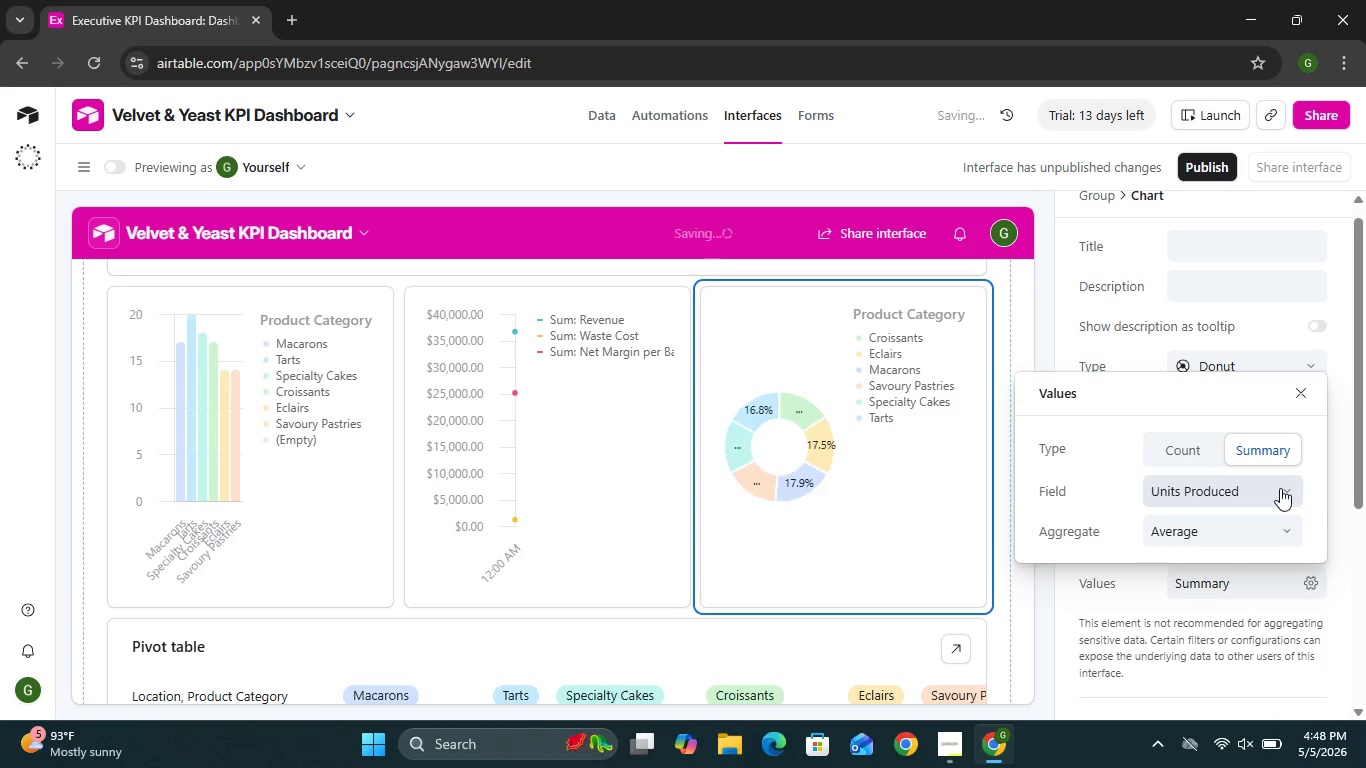 
left_click([1280, 488])
 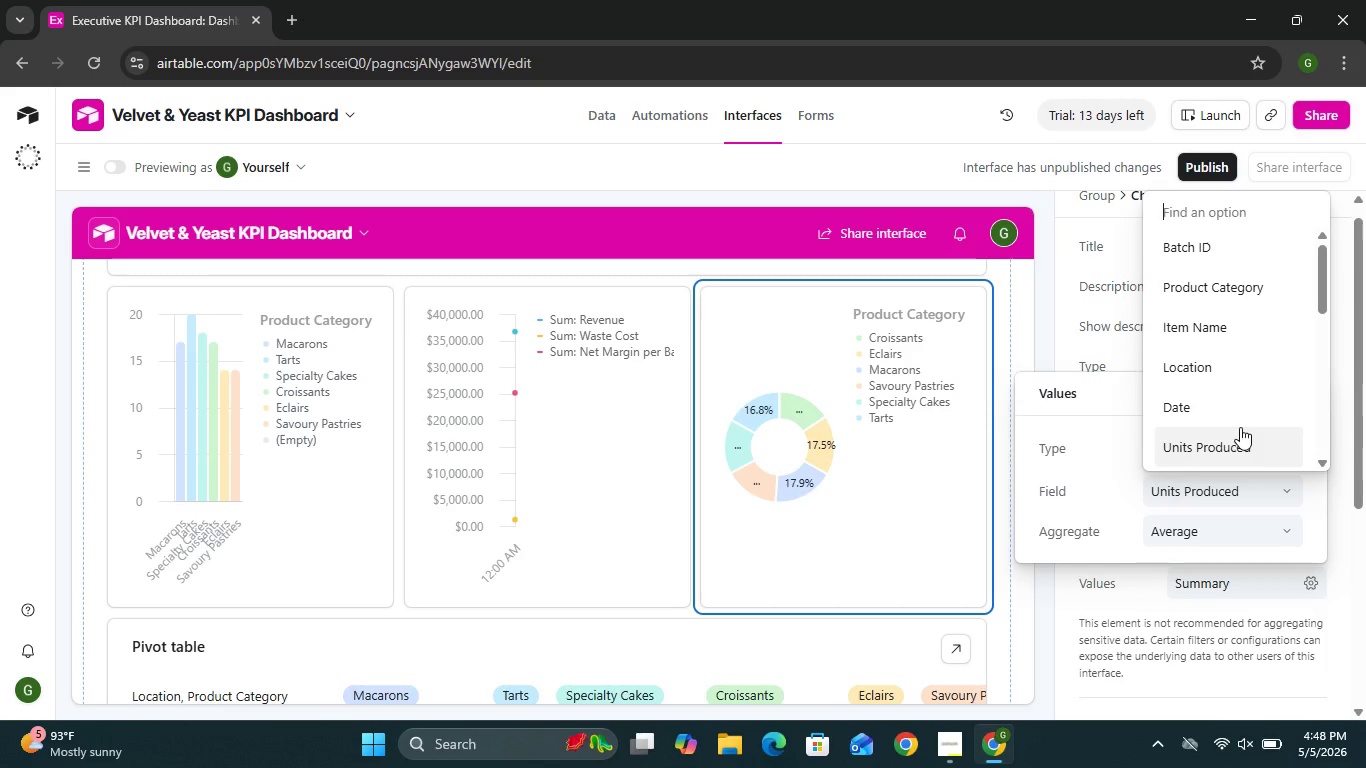 
wait(14.89)
 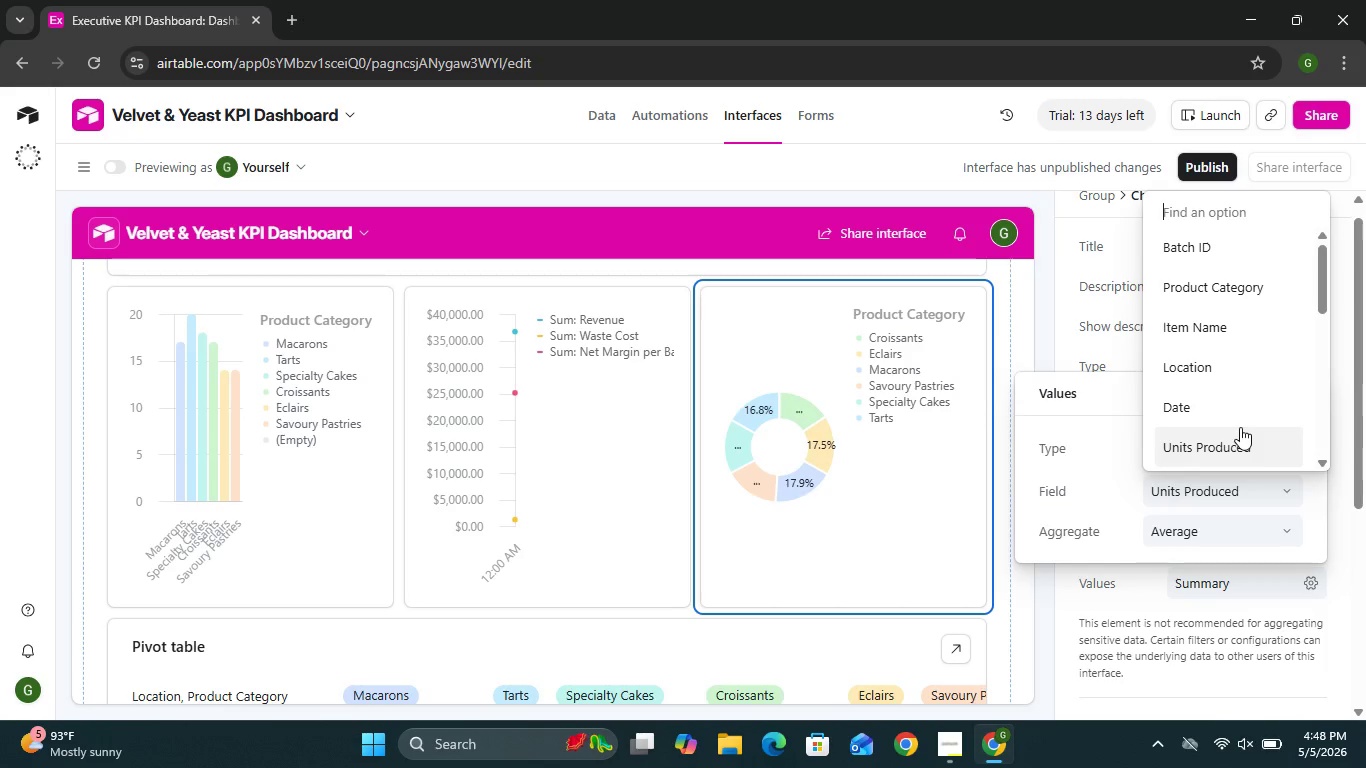 
left_click([1218, 394])
 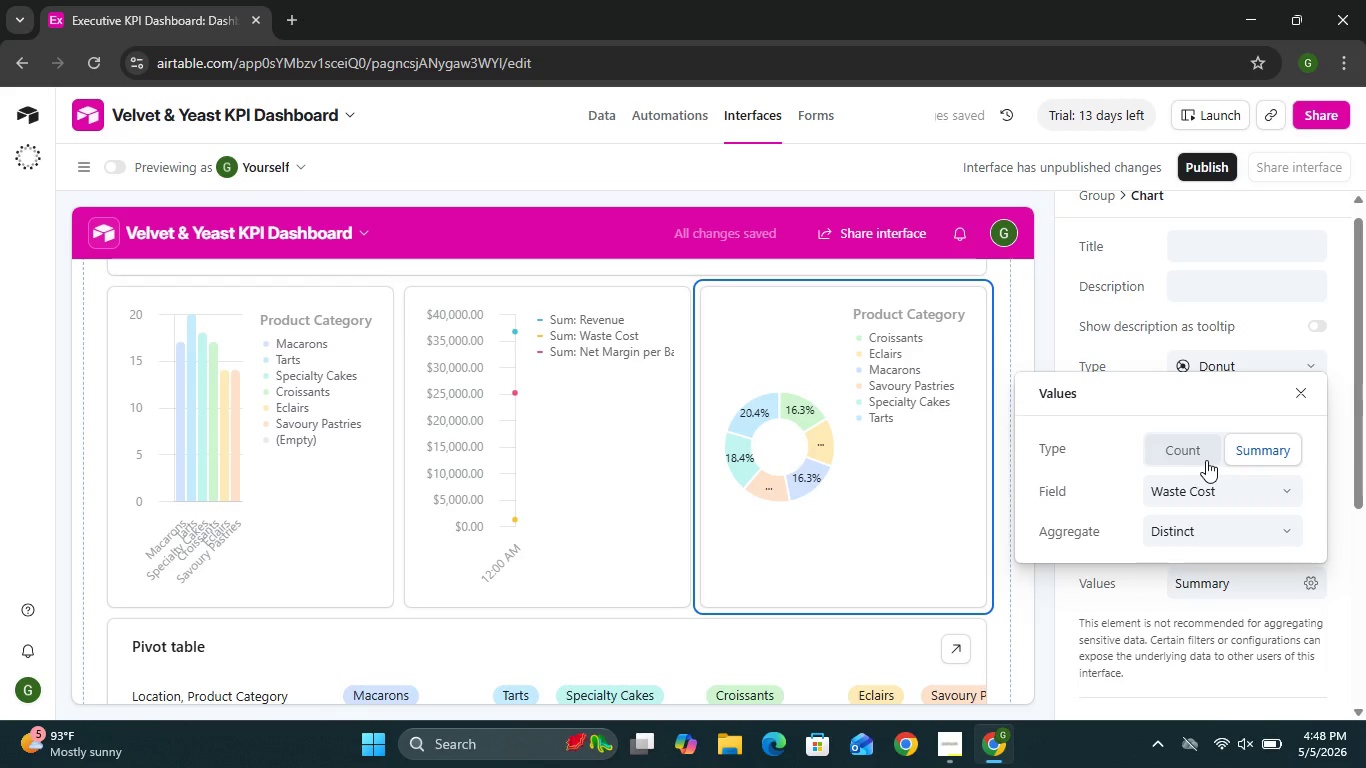 
wait(5.98)
 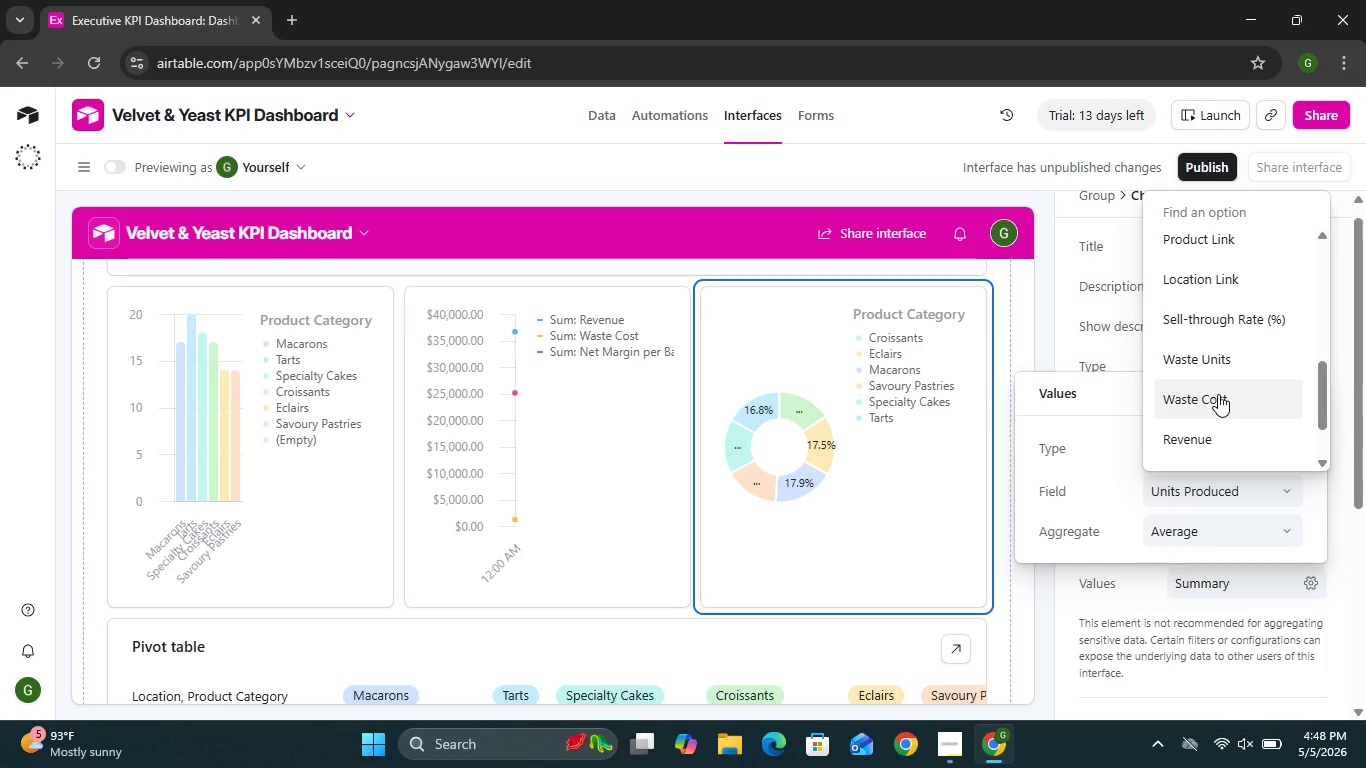 
left_click([1271, 534])
 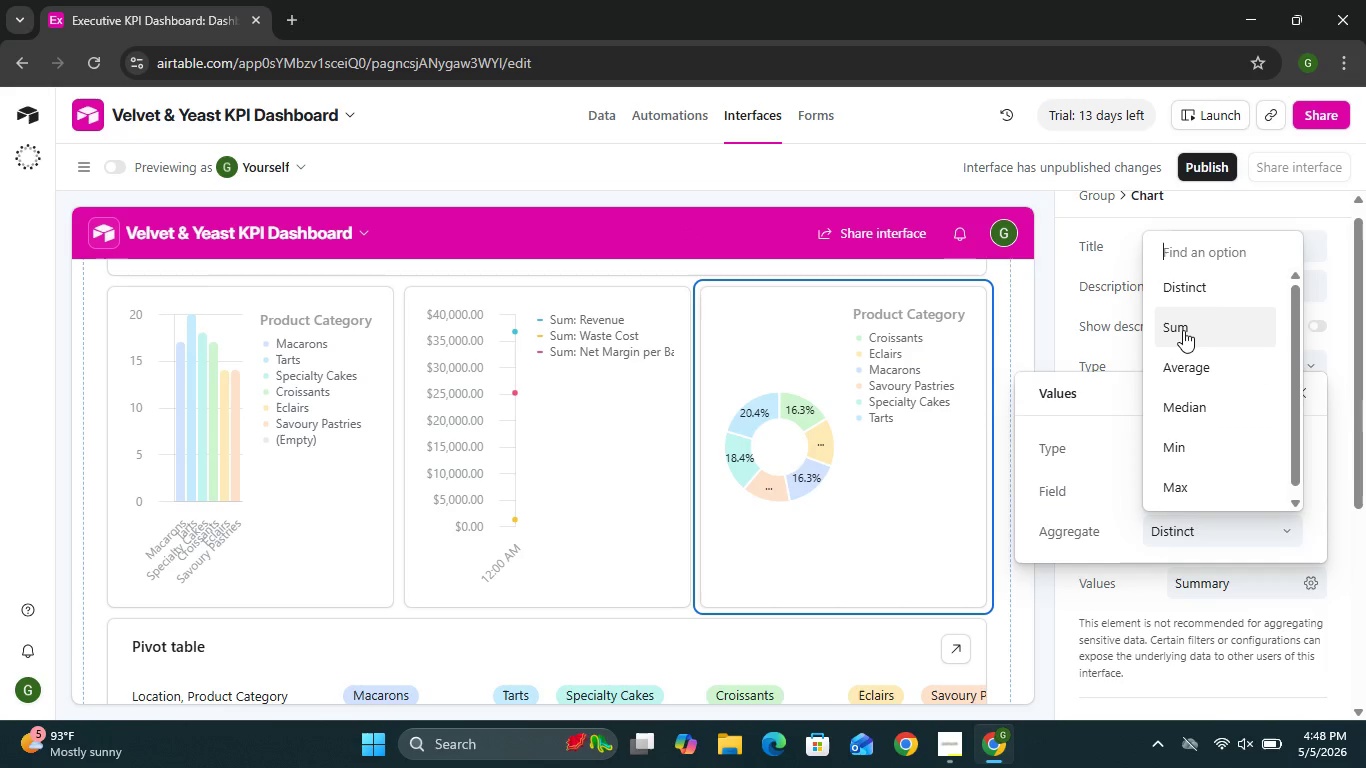 
left_click([1183, 330])
 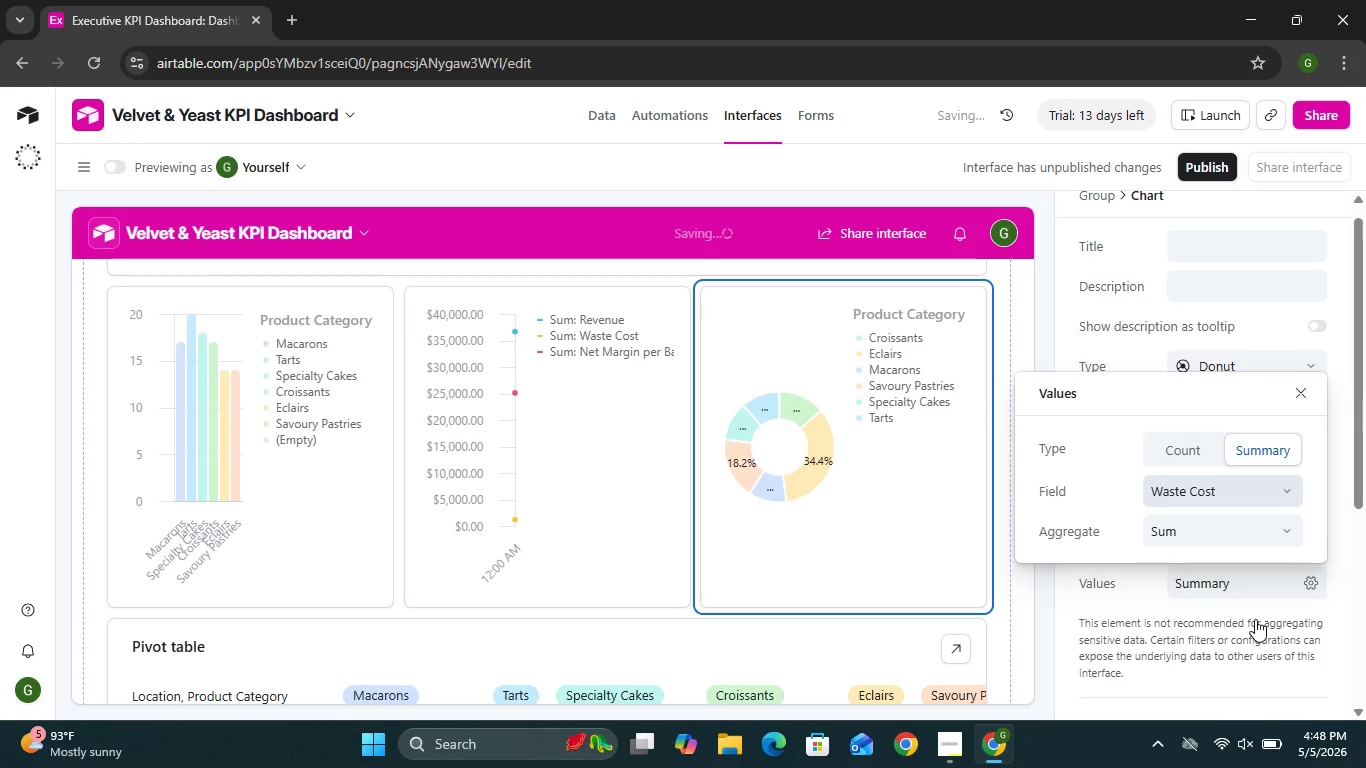 
left_click([1255, 608])
 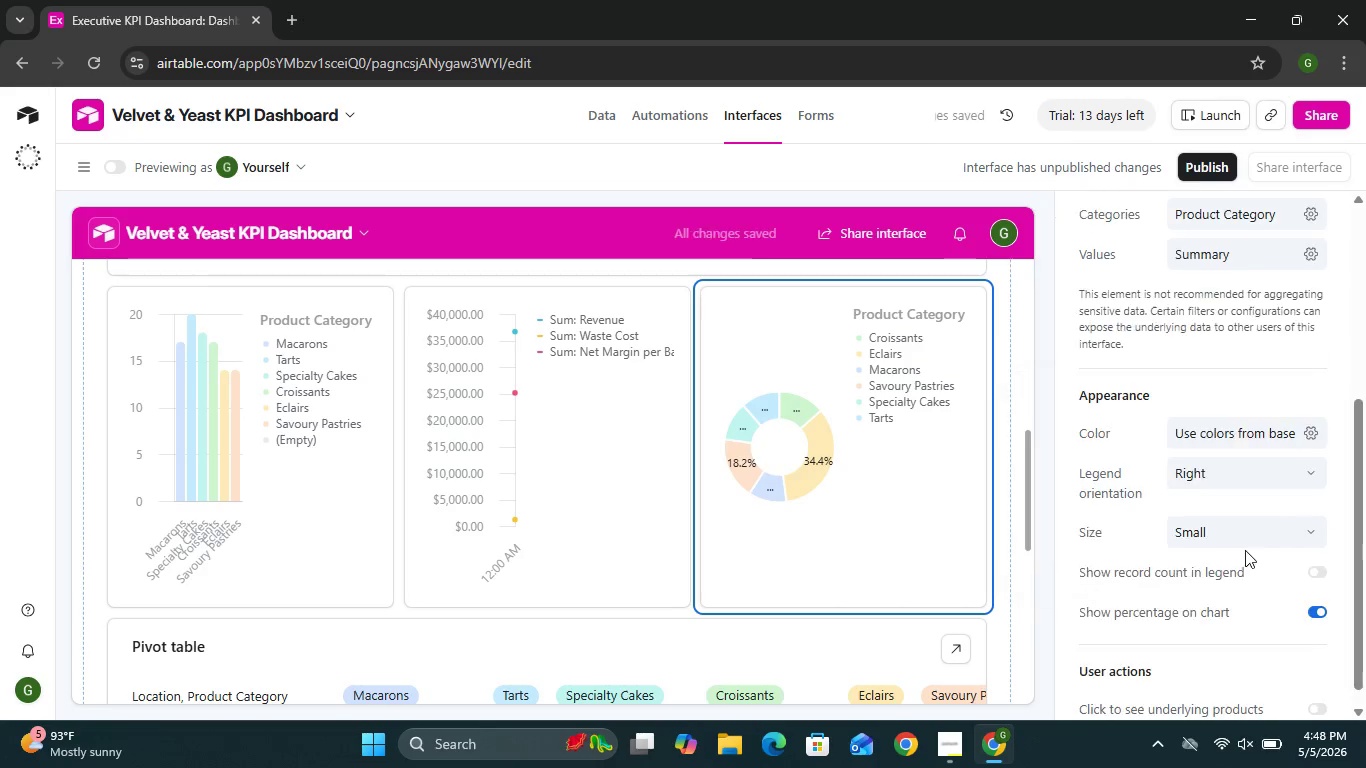 
left_click([1303, 539])
 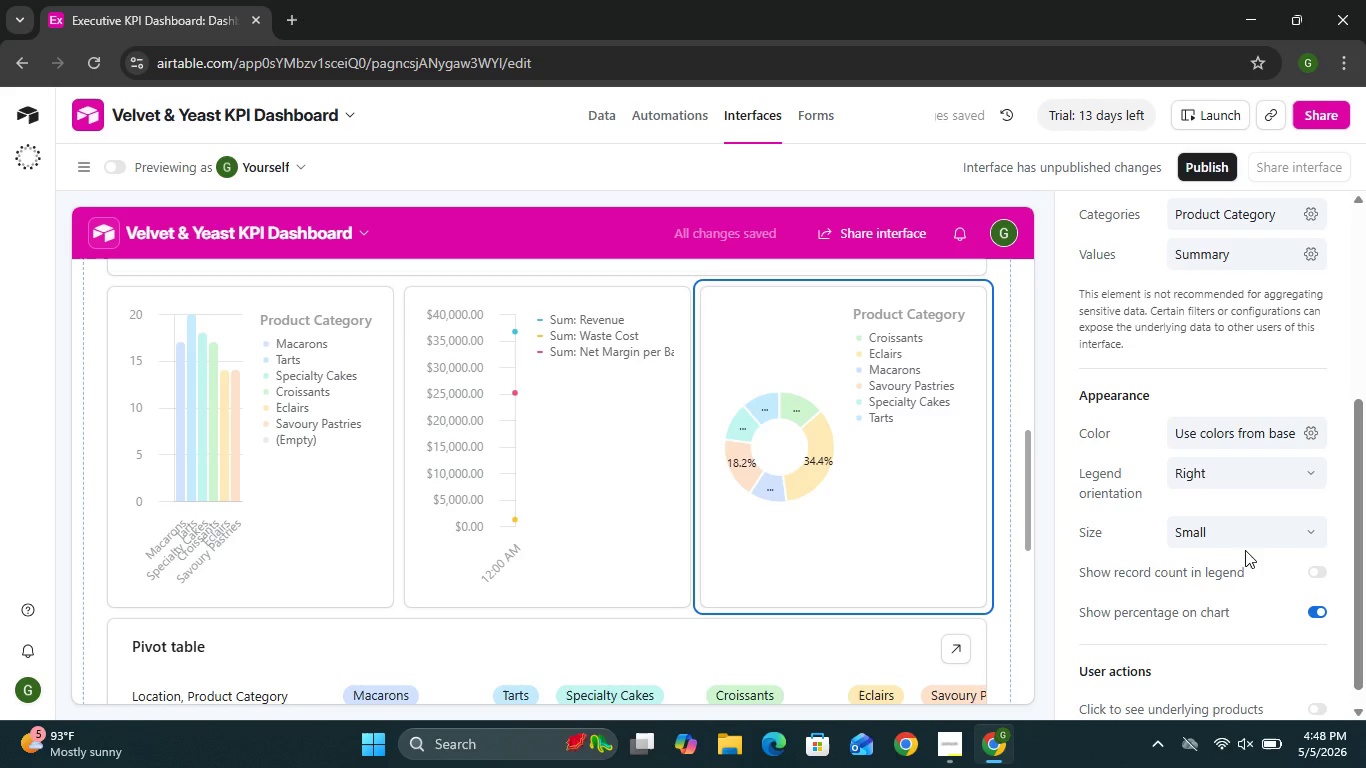 
left_click([1216, 448])
 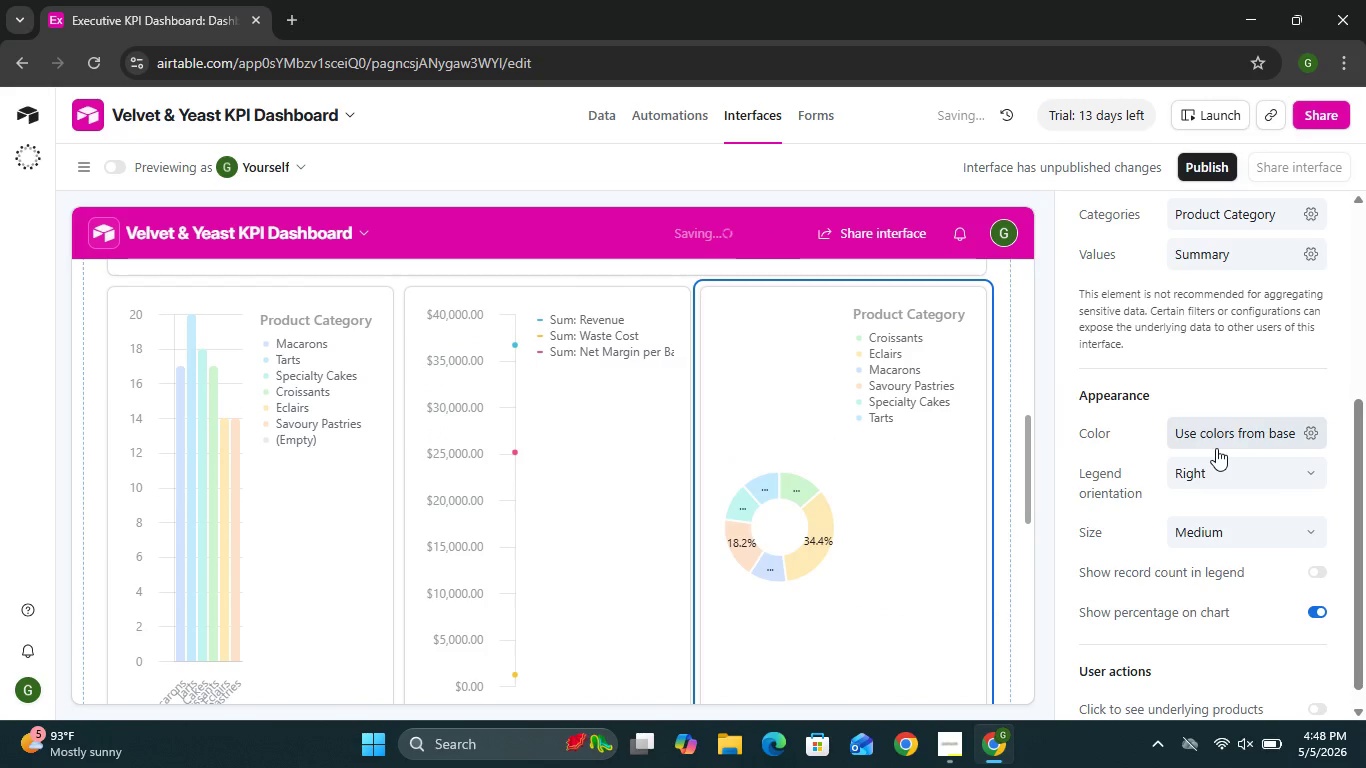 
left_click([1251, 532])
 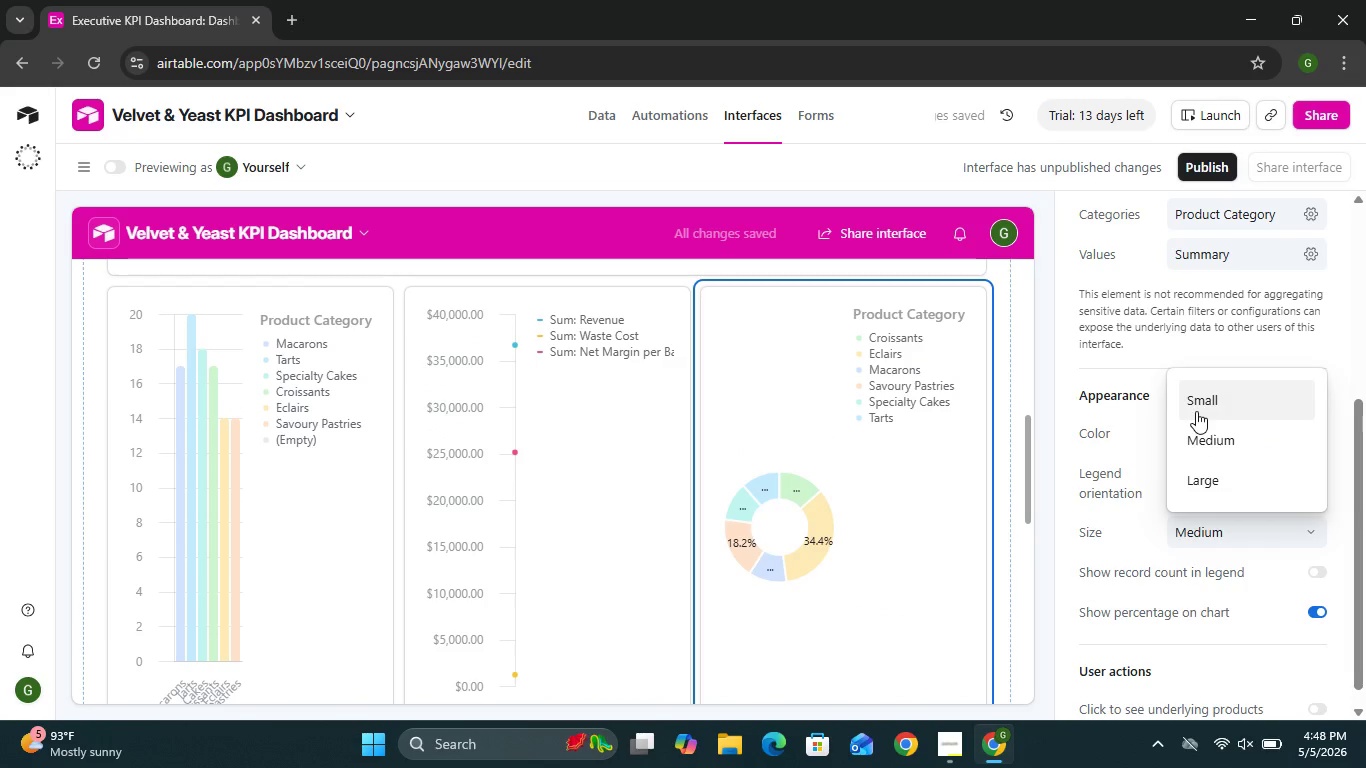 
left_click([1196, 411])
 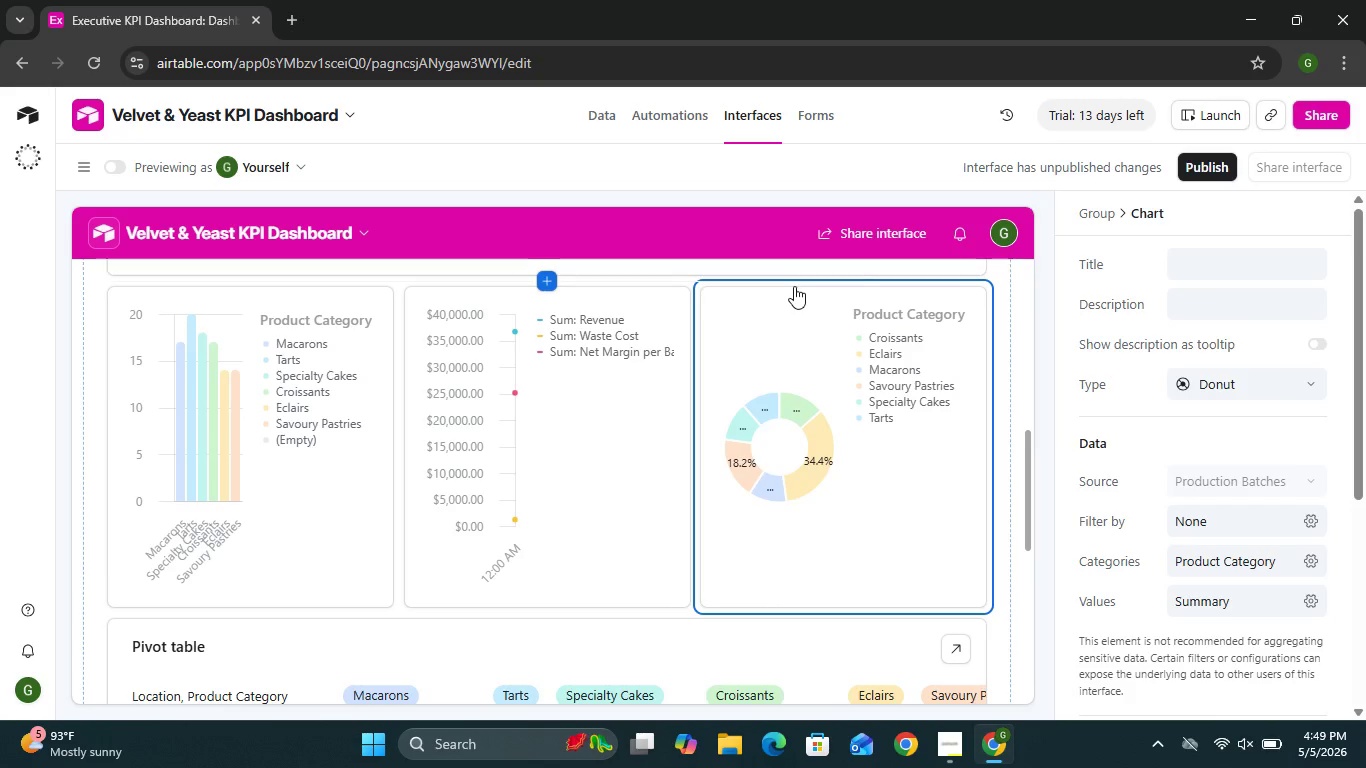 
wait(20.7)
 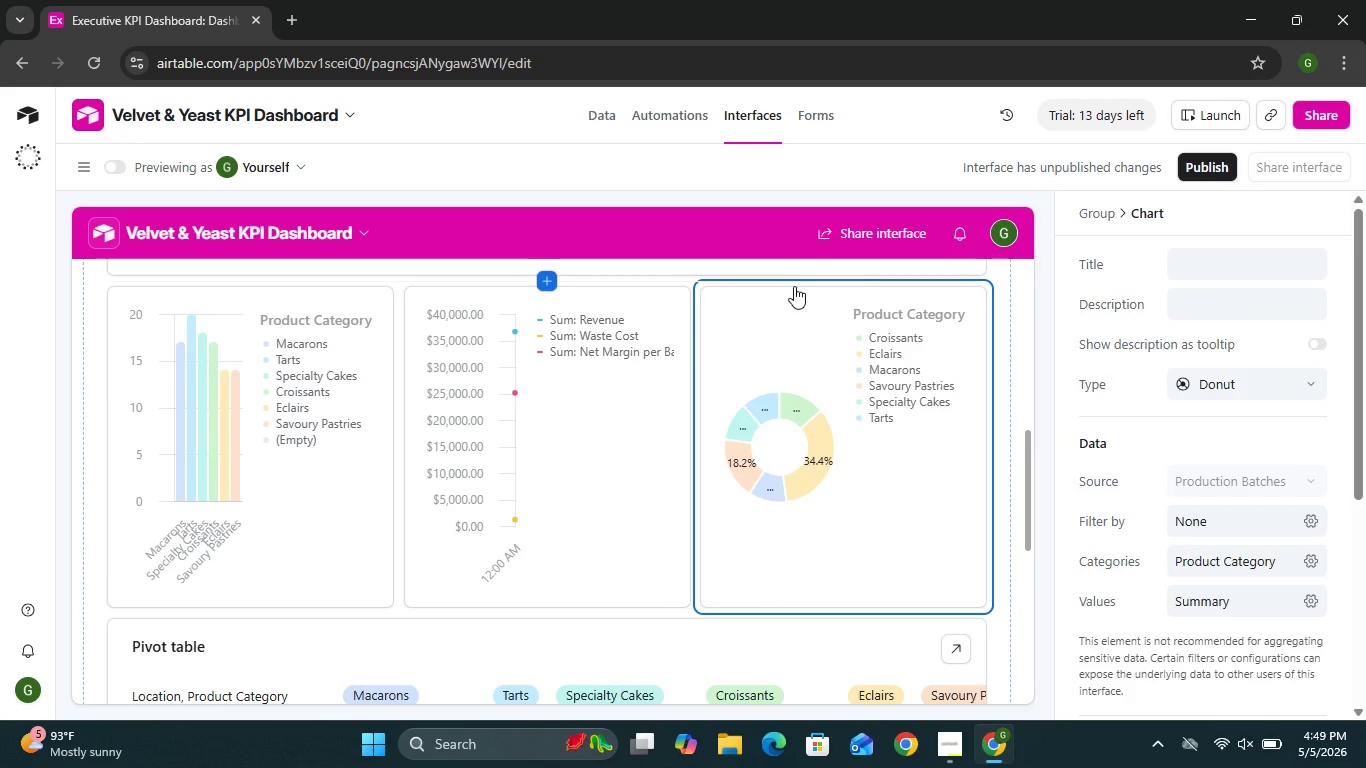 
left_click([546, 279])
 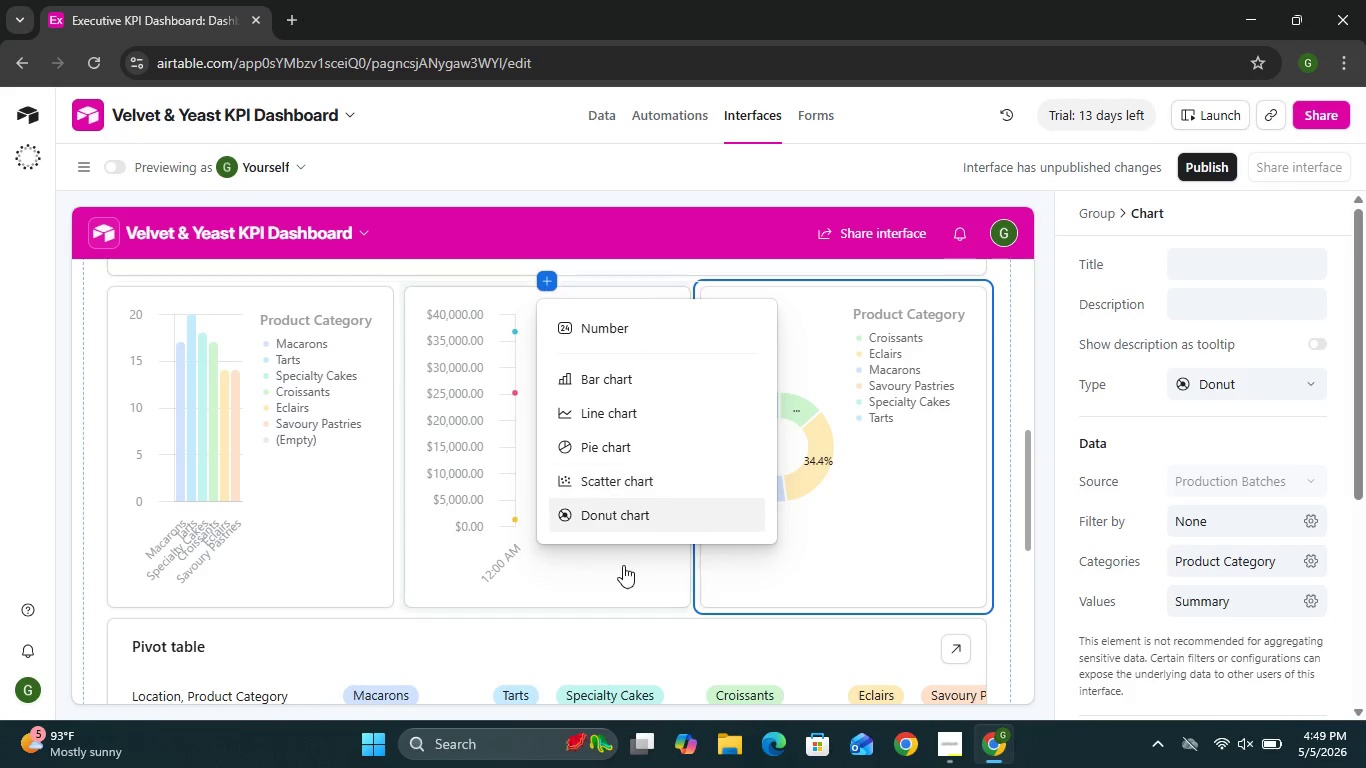 
left_click([626, 570])
 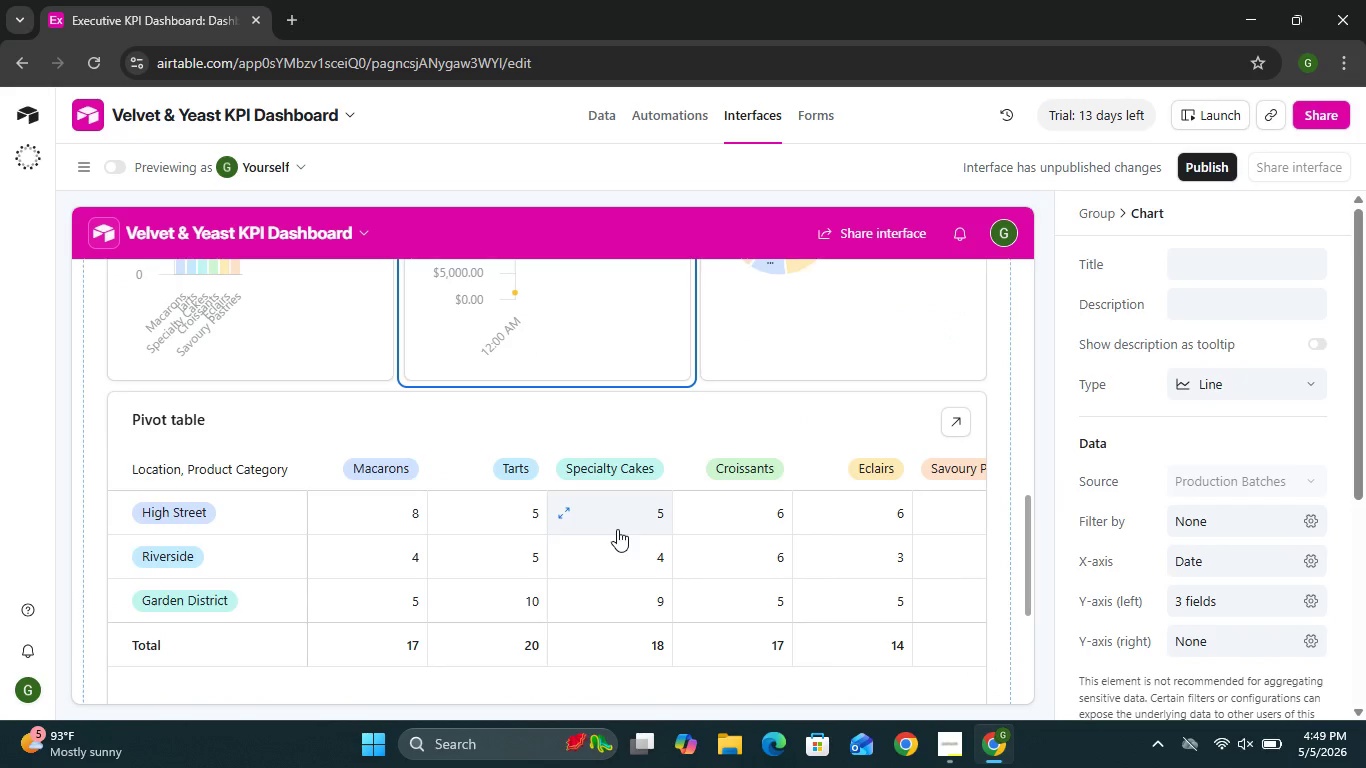 
left_click([617, 529])
 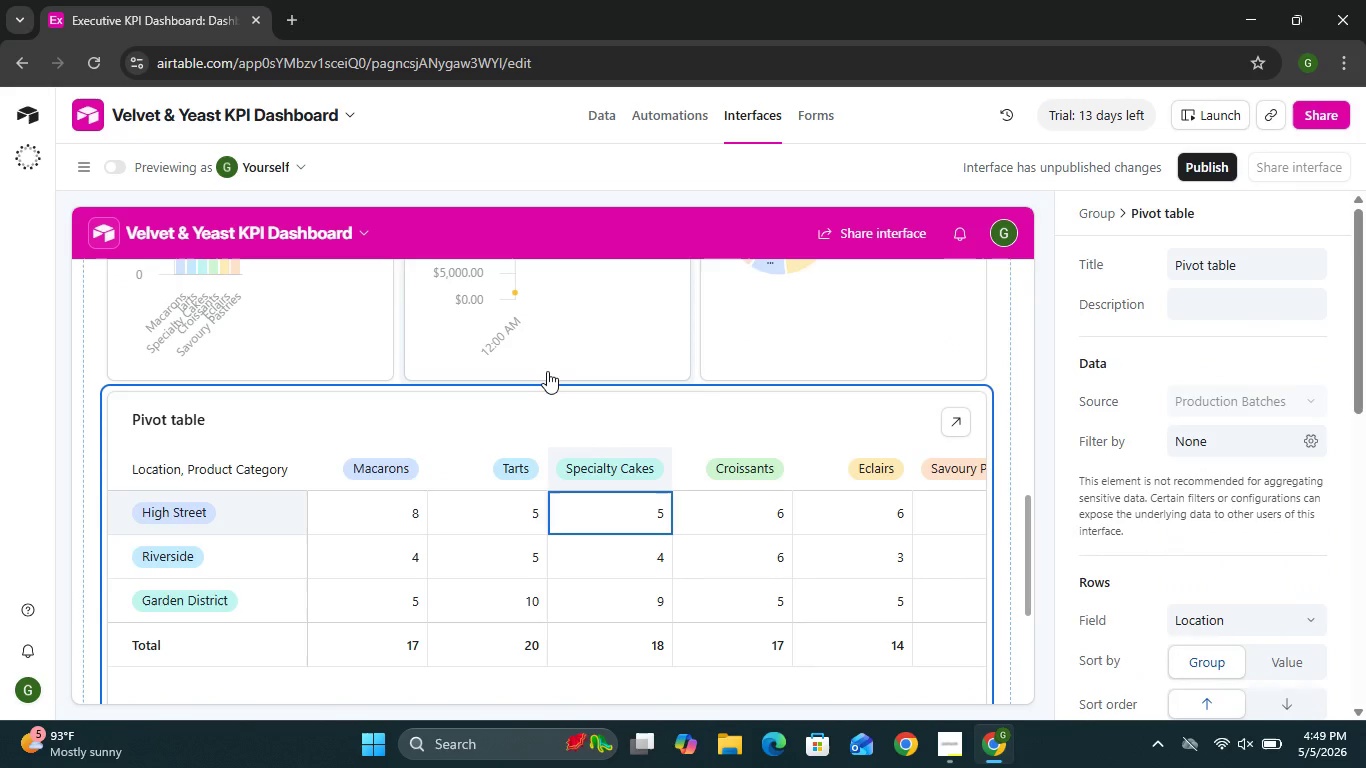 
wait(7.92)
 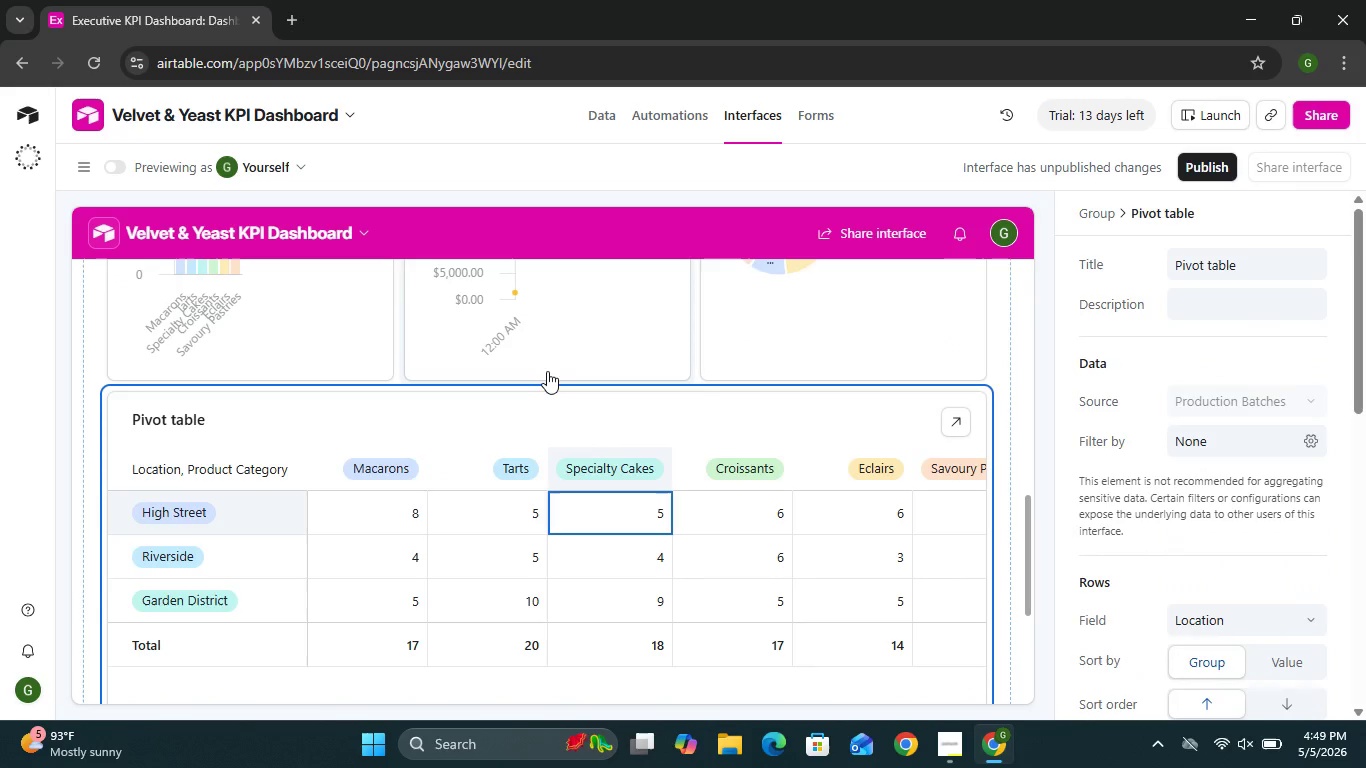 
left_click([552, 389])
 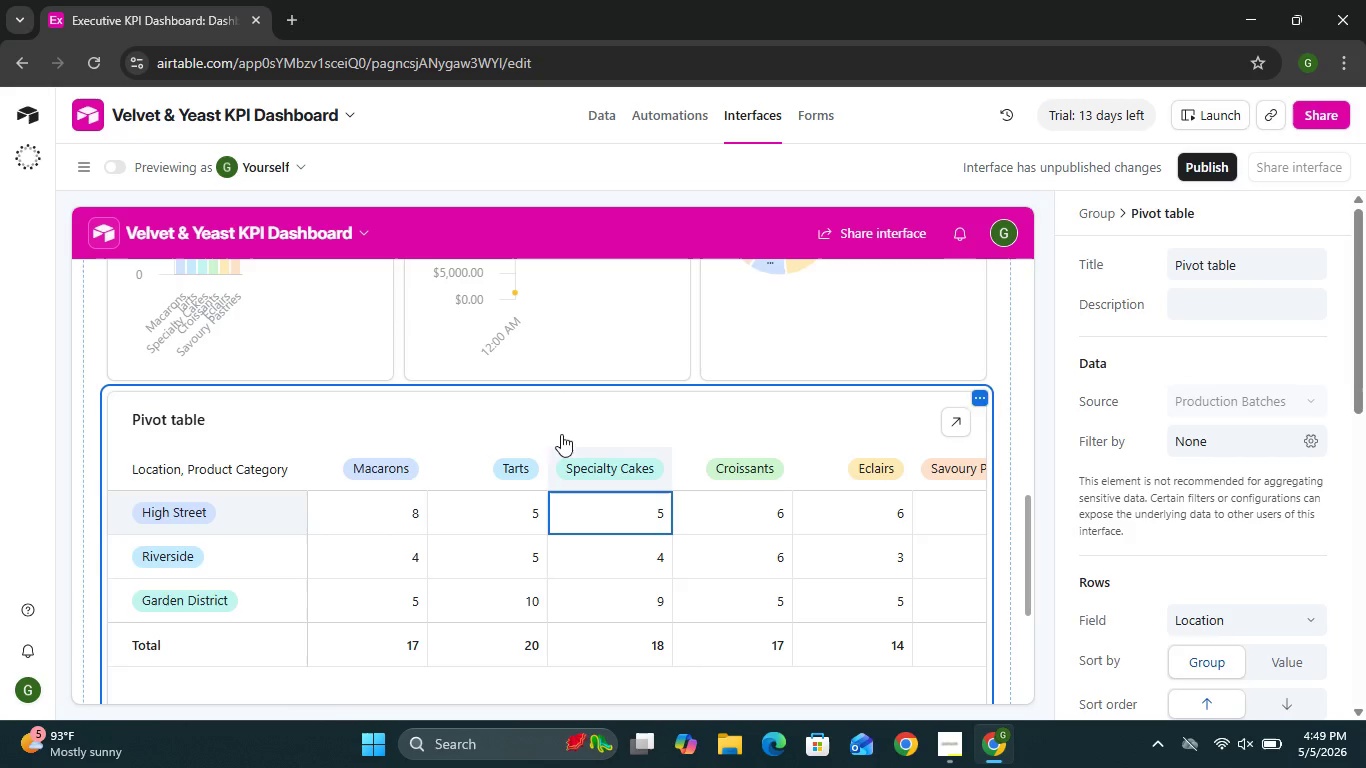 
left_click([546, 379])
 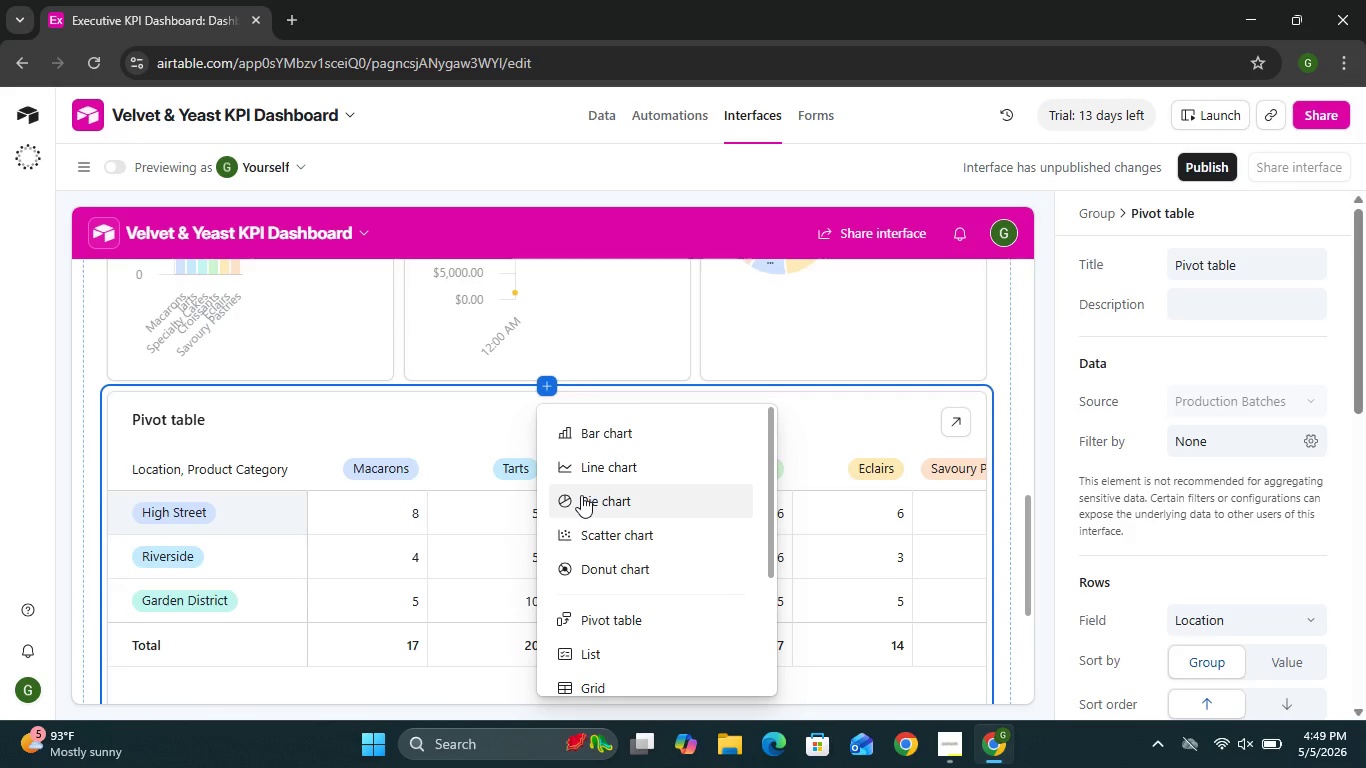 
left_click([602, 679])
 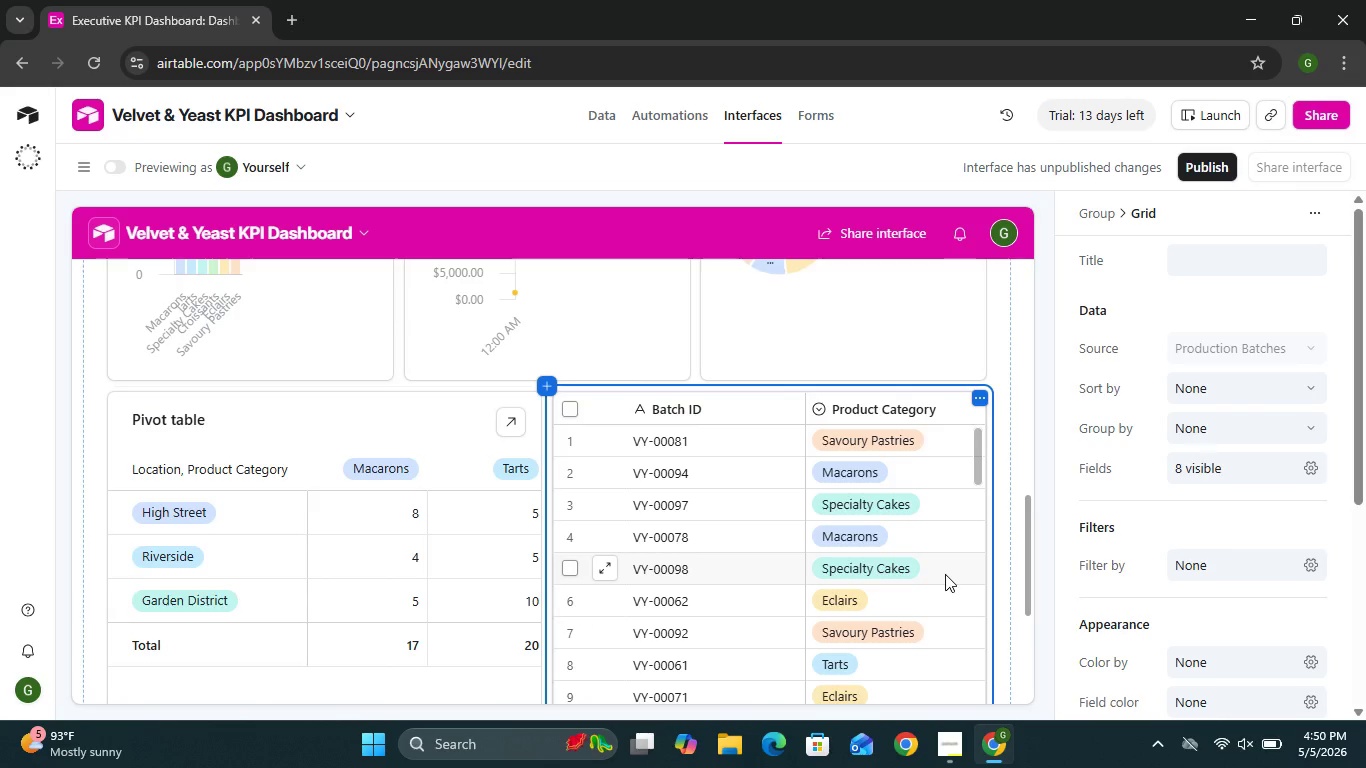 
wait(63.61)
 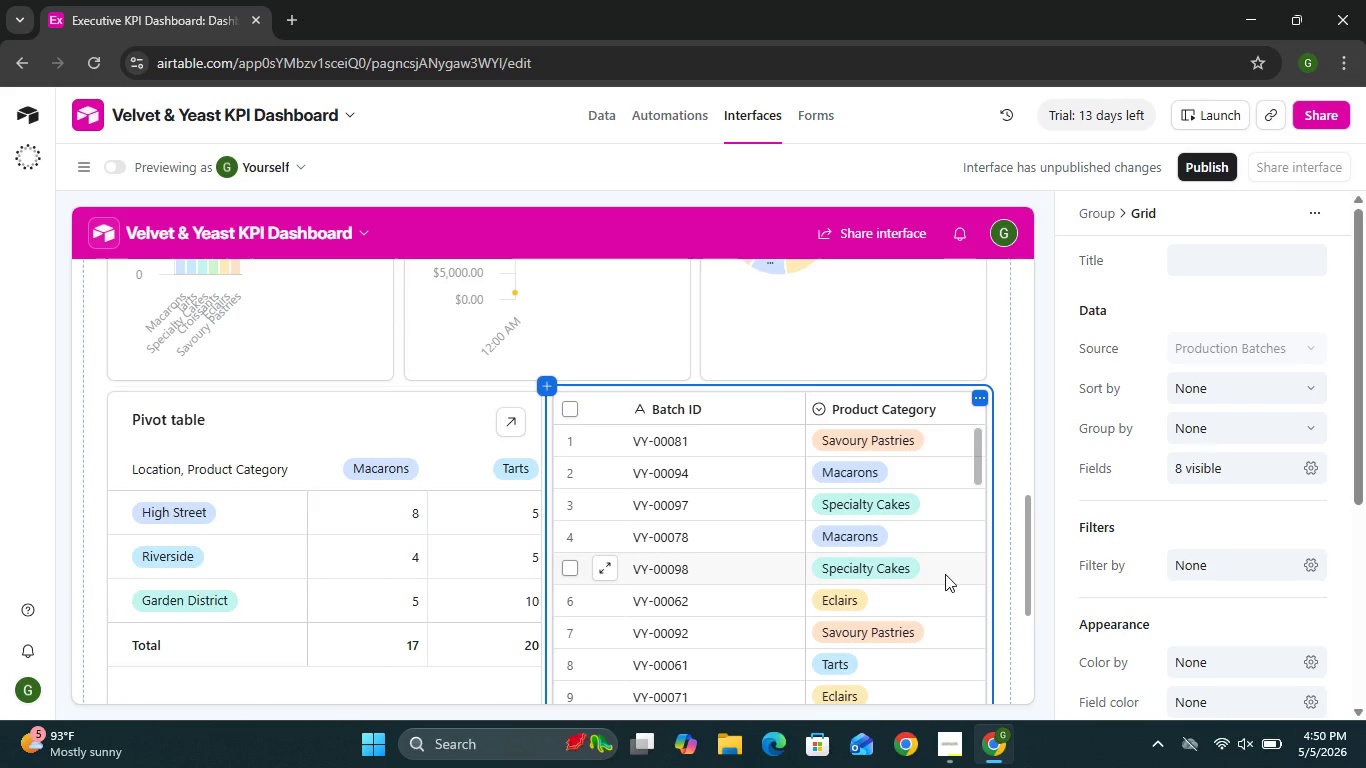 
mouse_move([873, 510])
 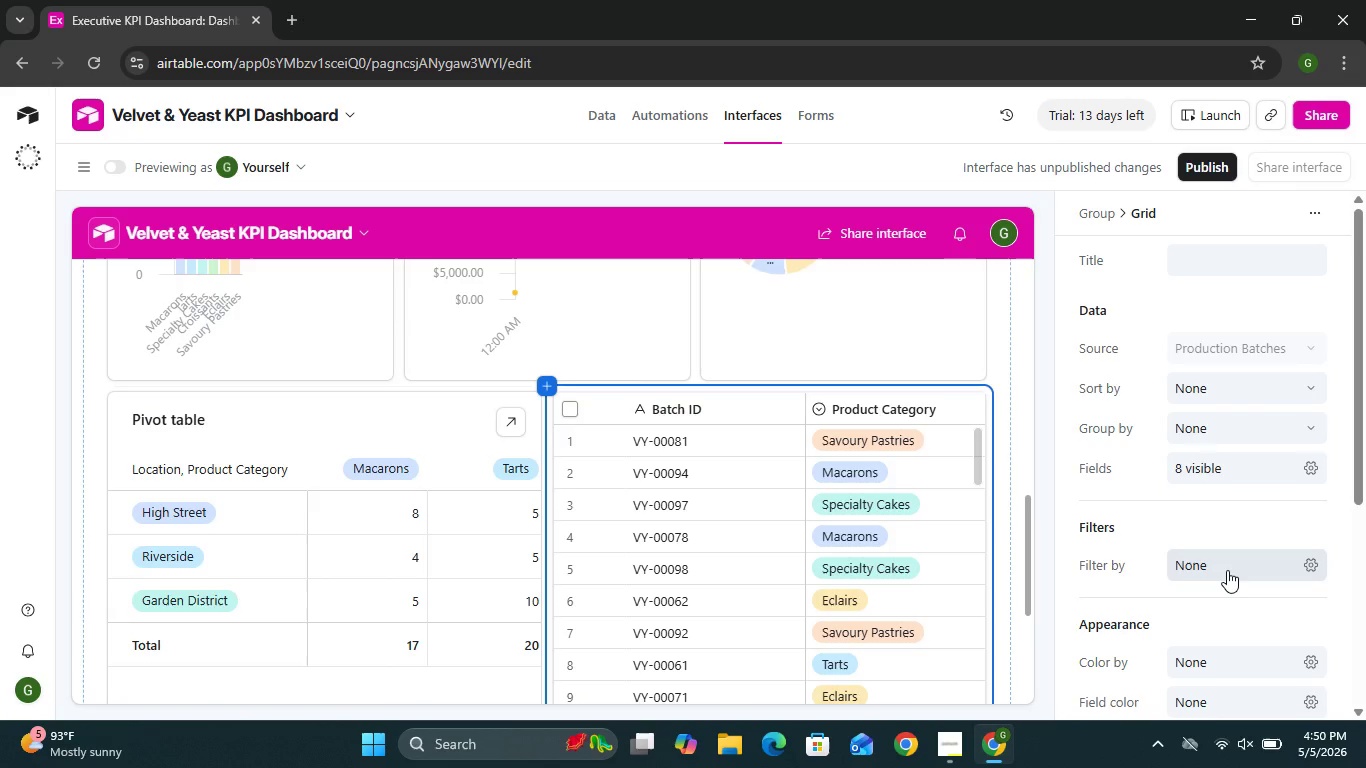 
left_click([1227, 570])
 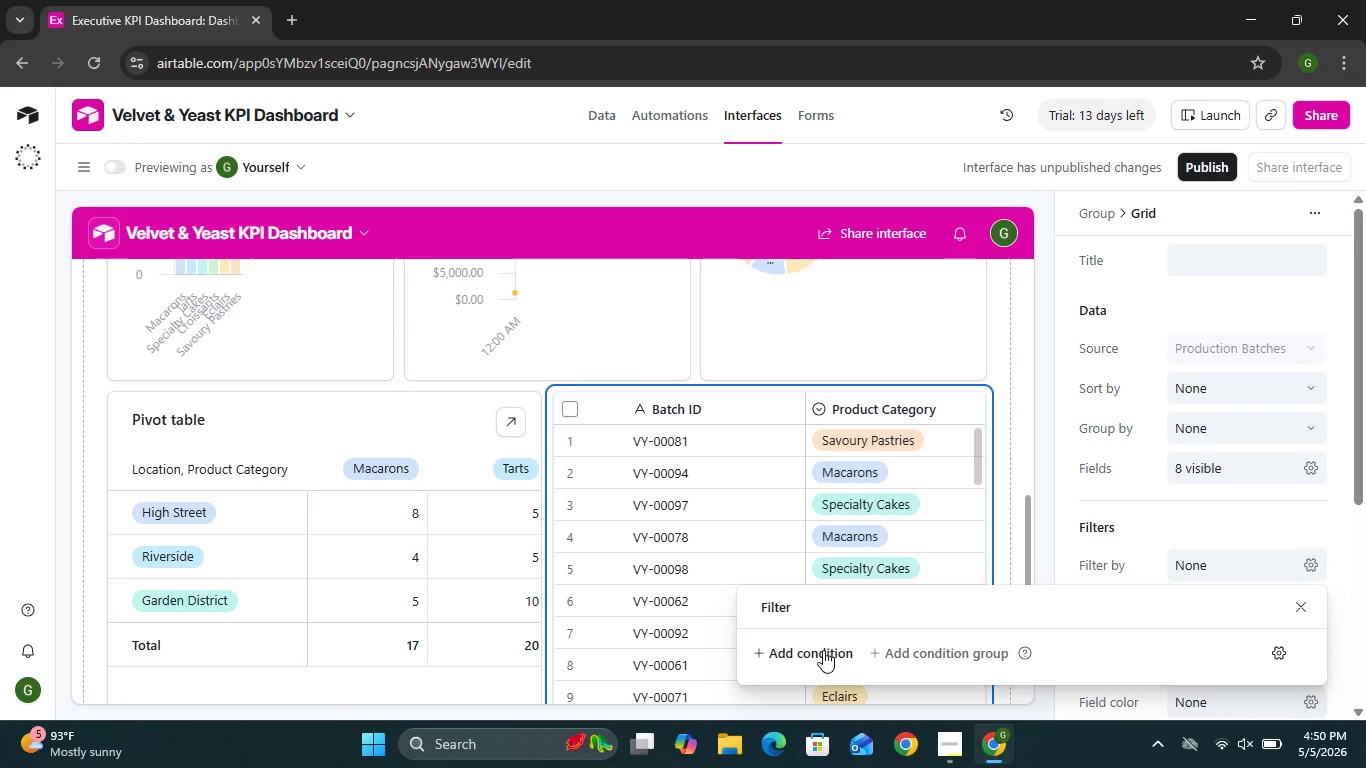 
left_click([823, 650])
 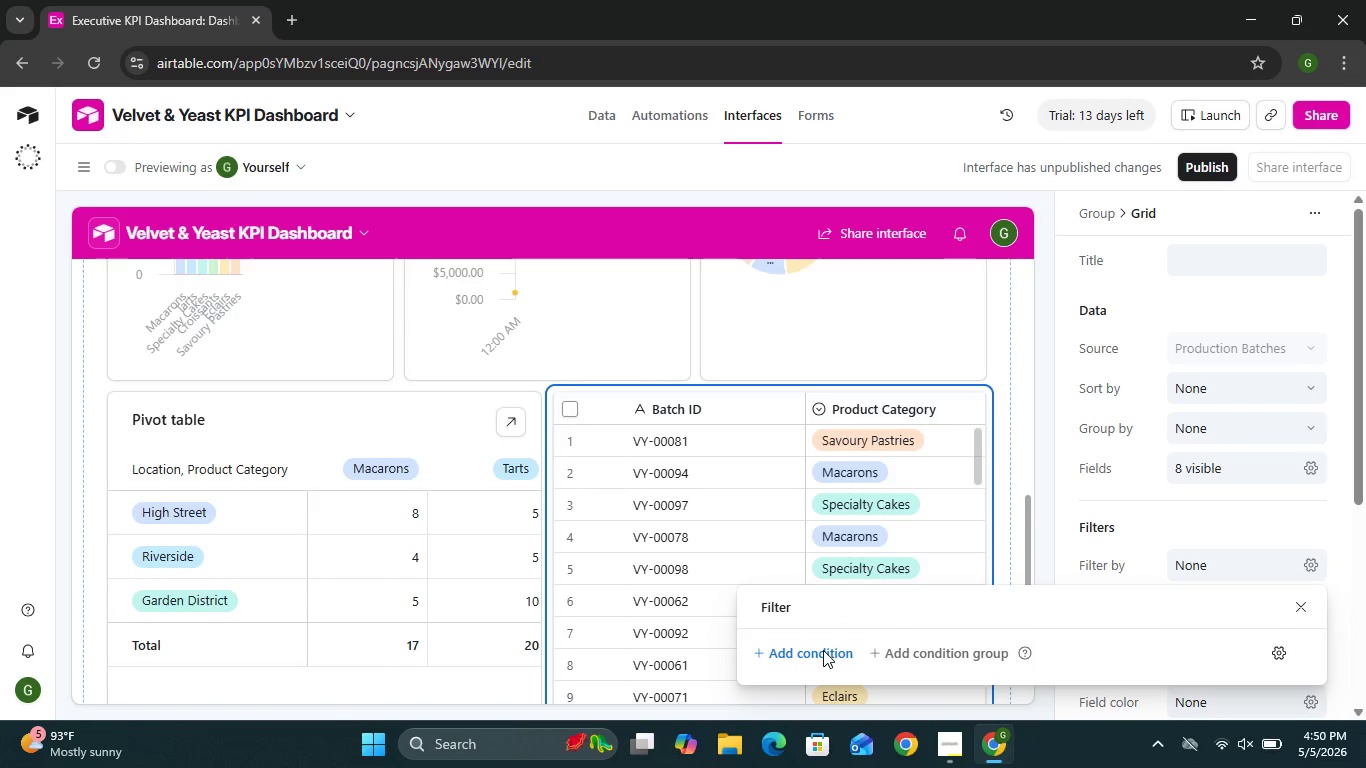 
left_click([930, 469])
 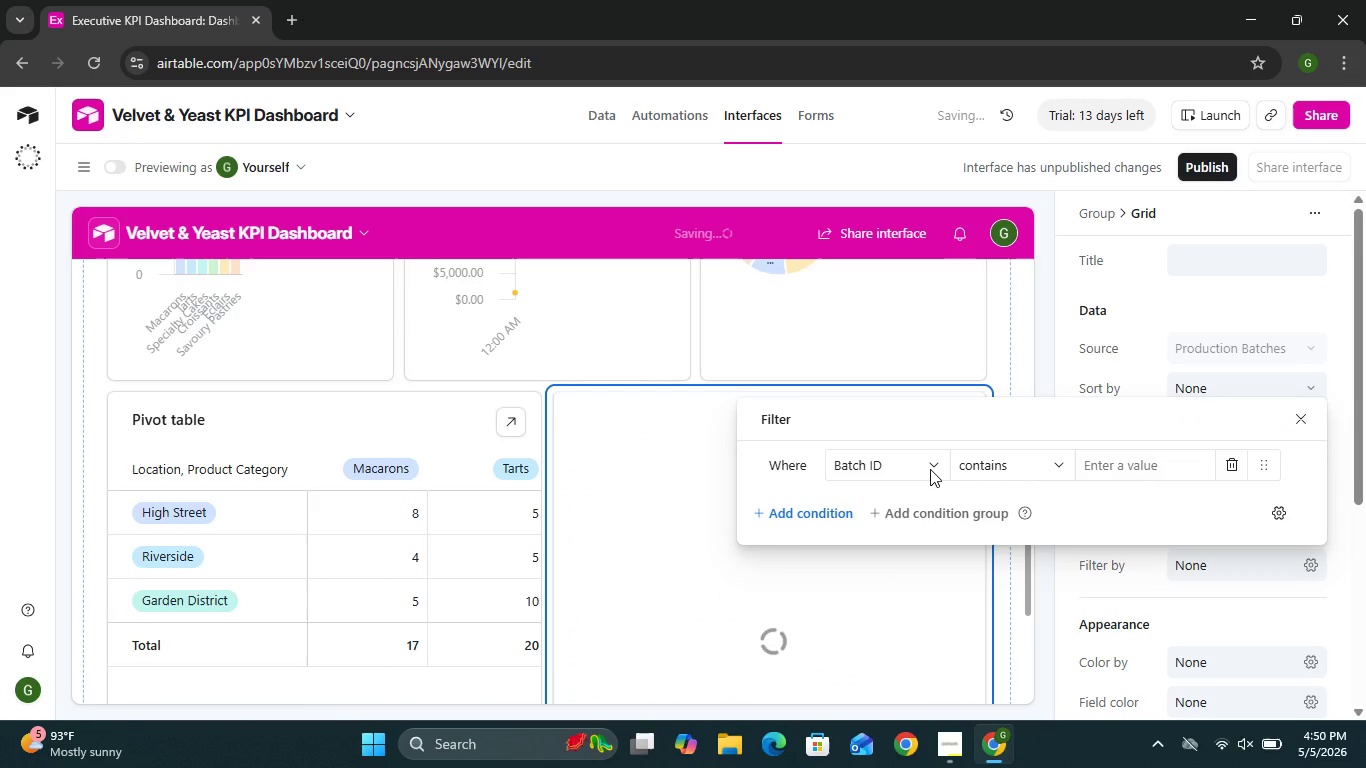 
mouse_move([925, 447])
 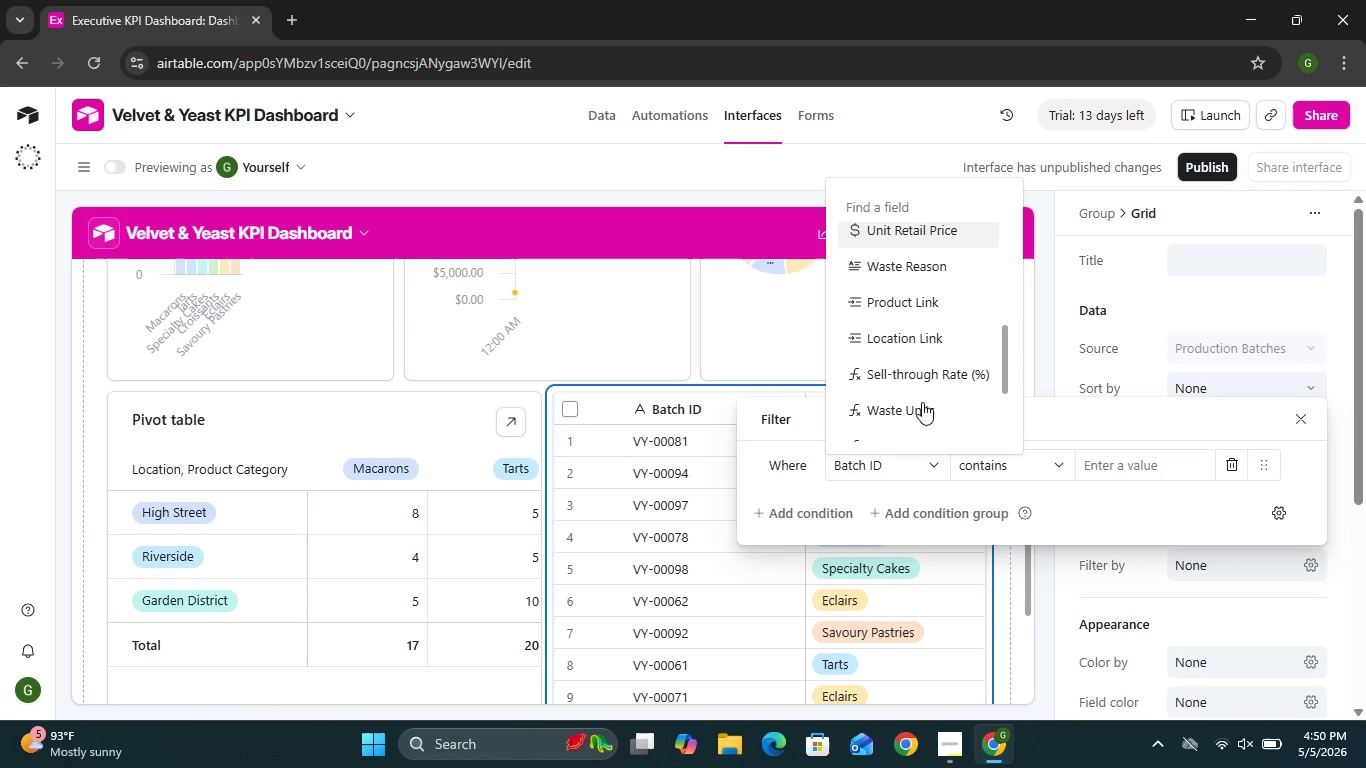 
left_click([923, 341])
 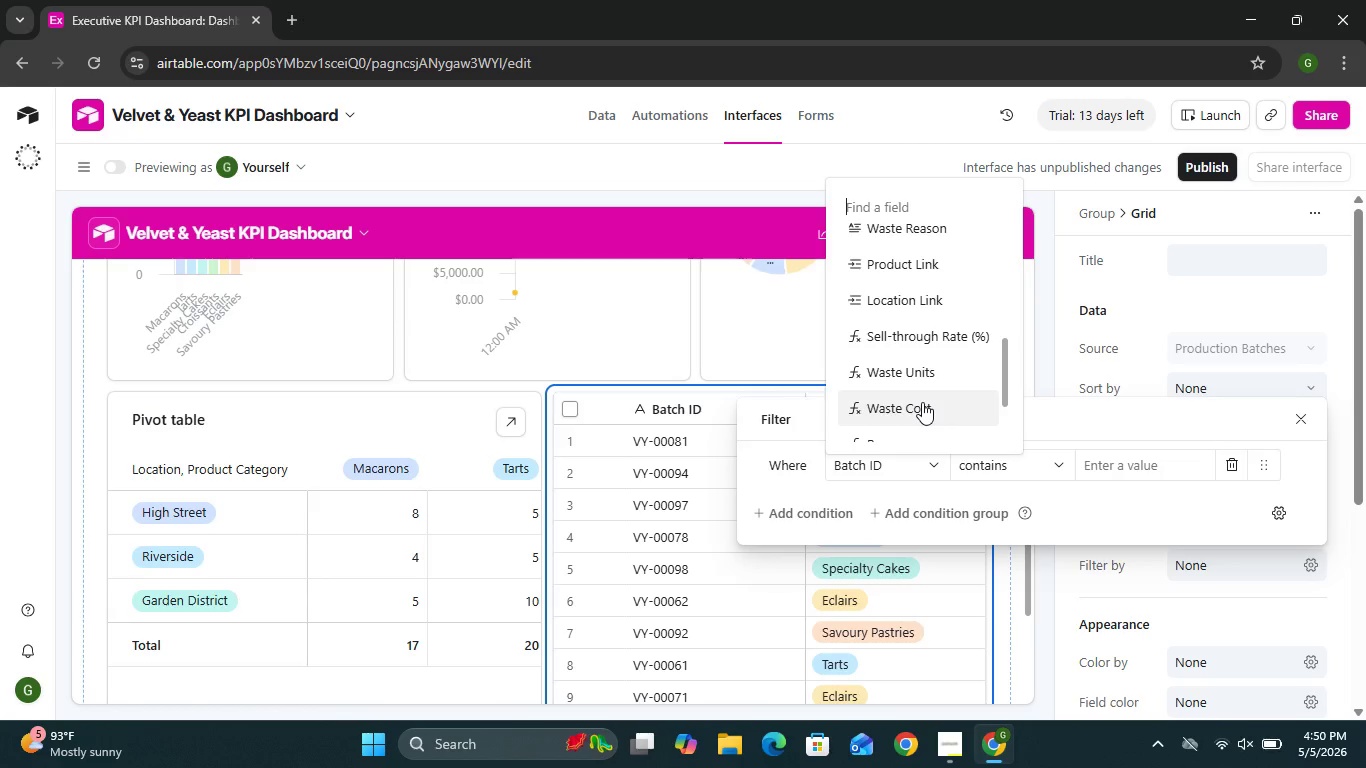 
left_click([1016, 467])
 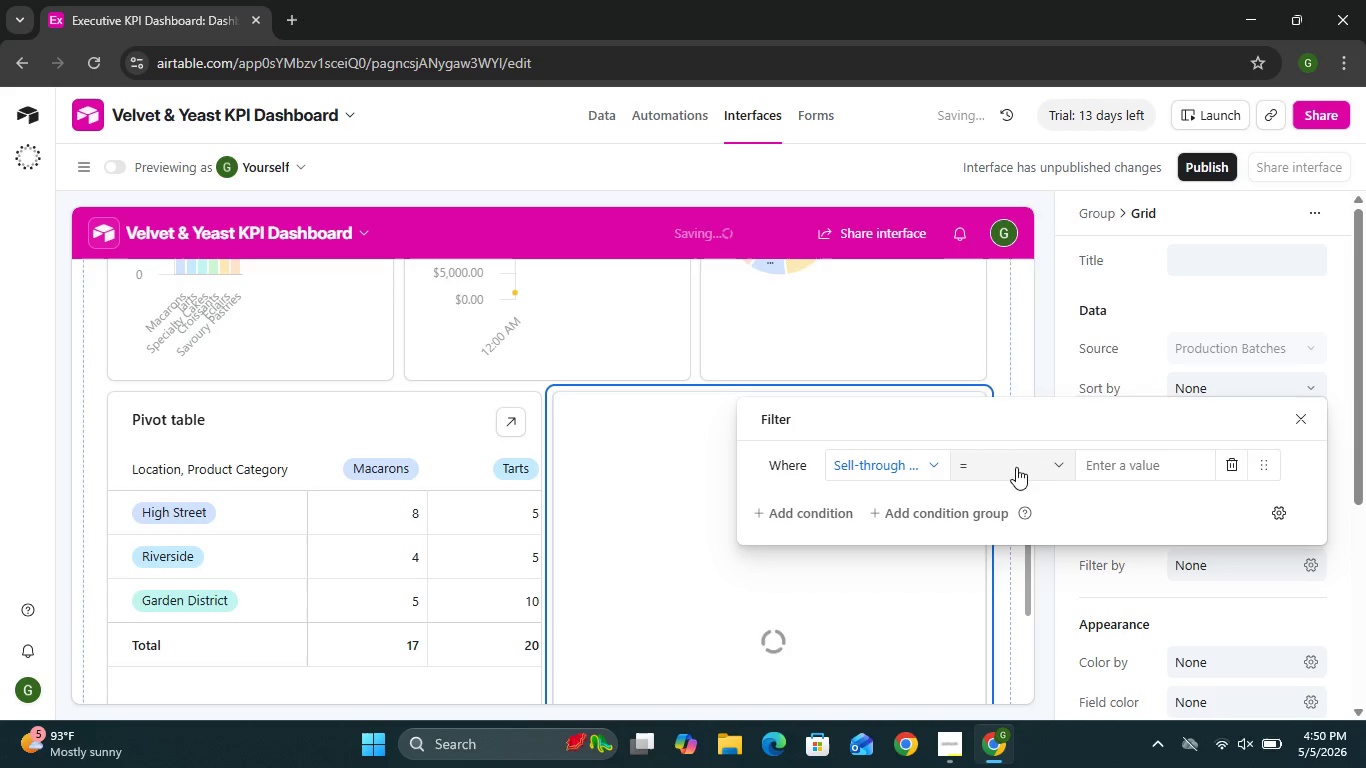 
left_click([978, 312])
 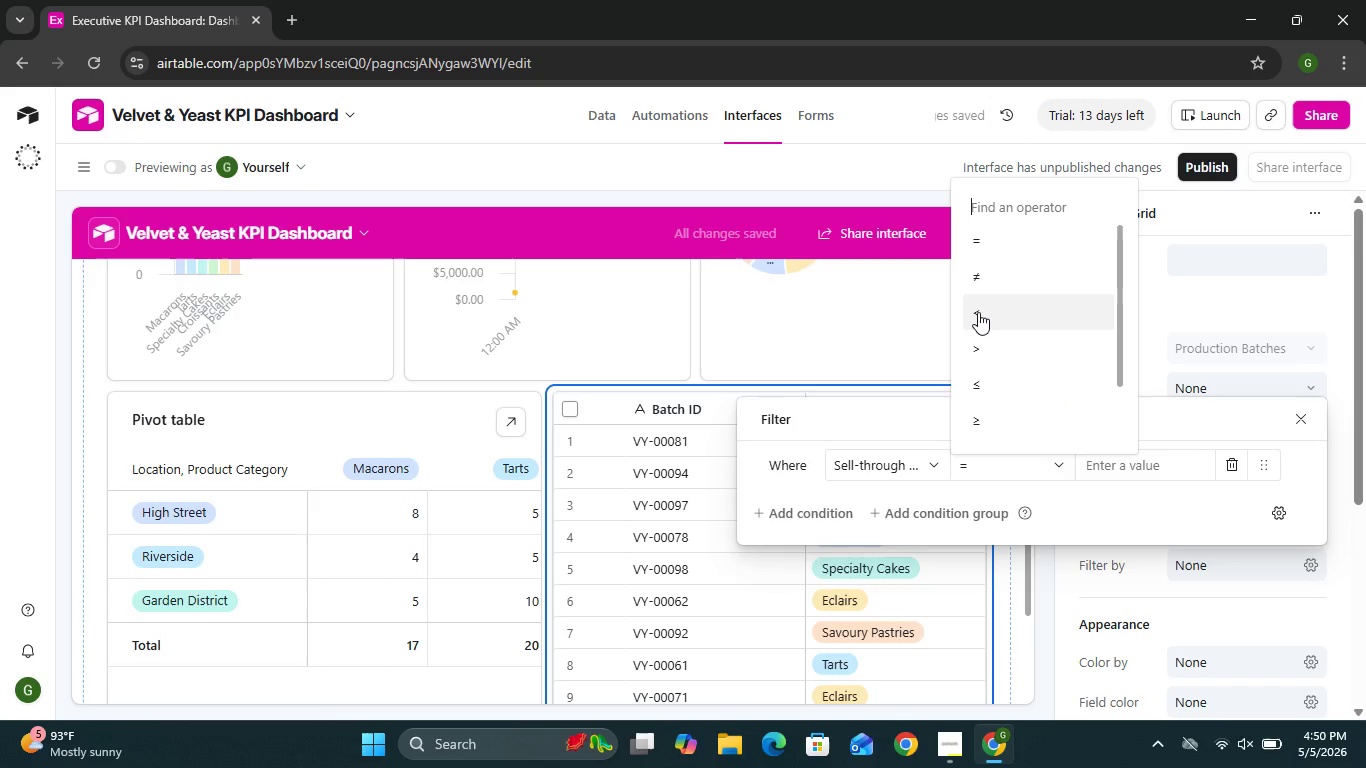 
left_click([1095, 469])
 